 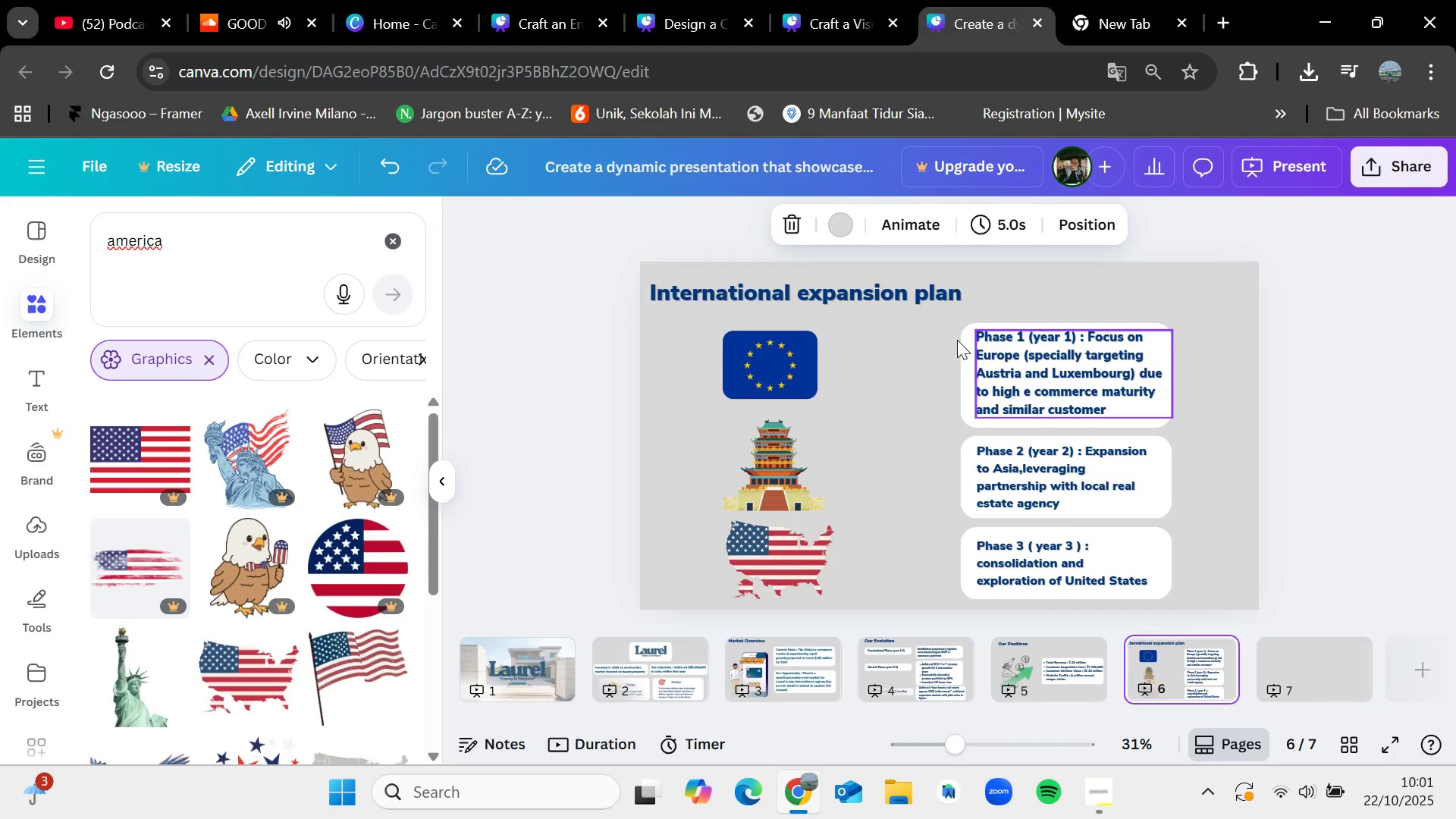 
left_click([883, 300])
 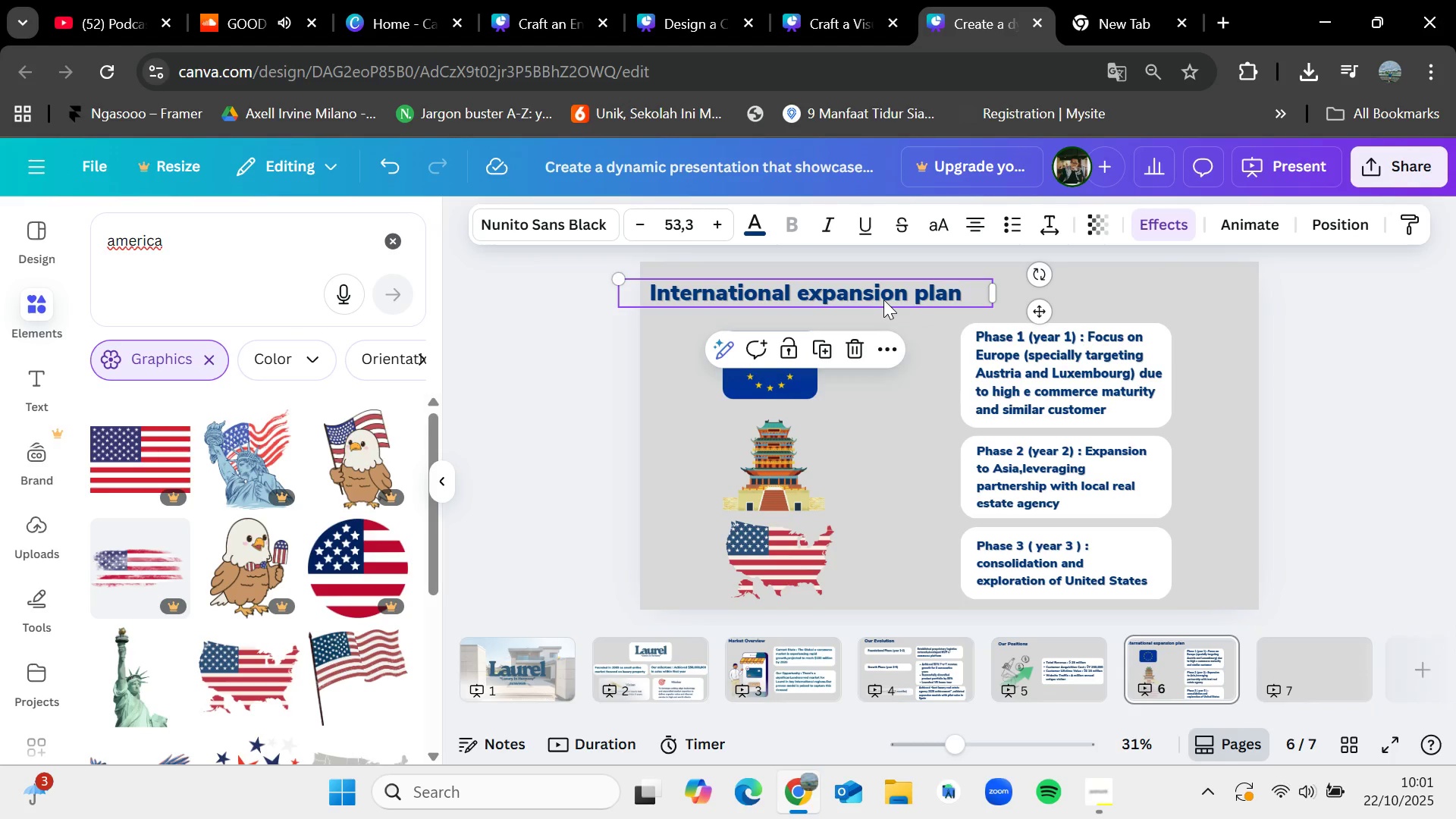 
key(Control+C)
 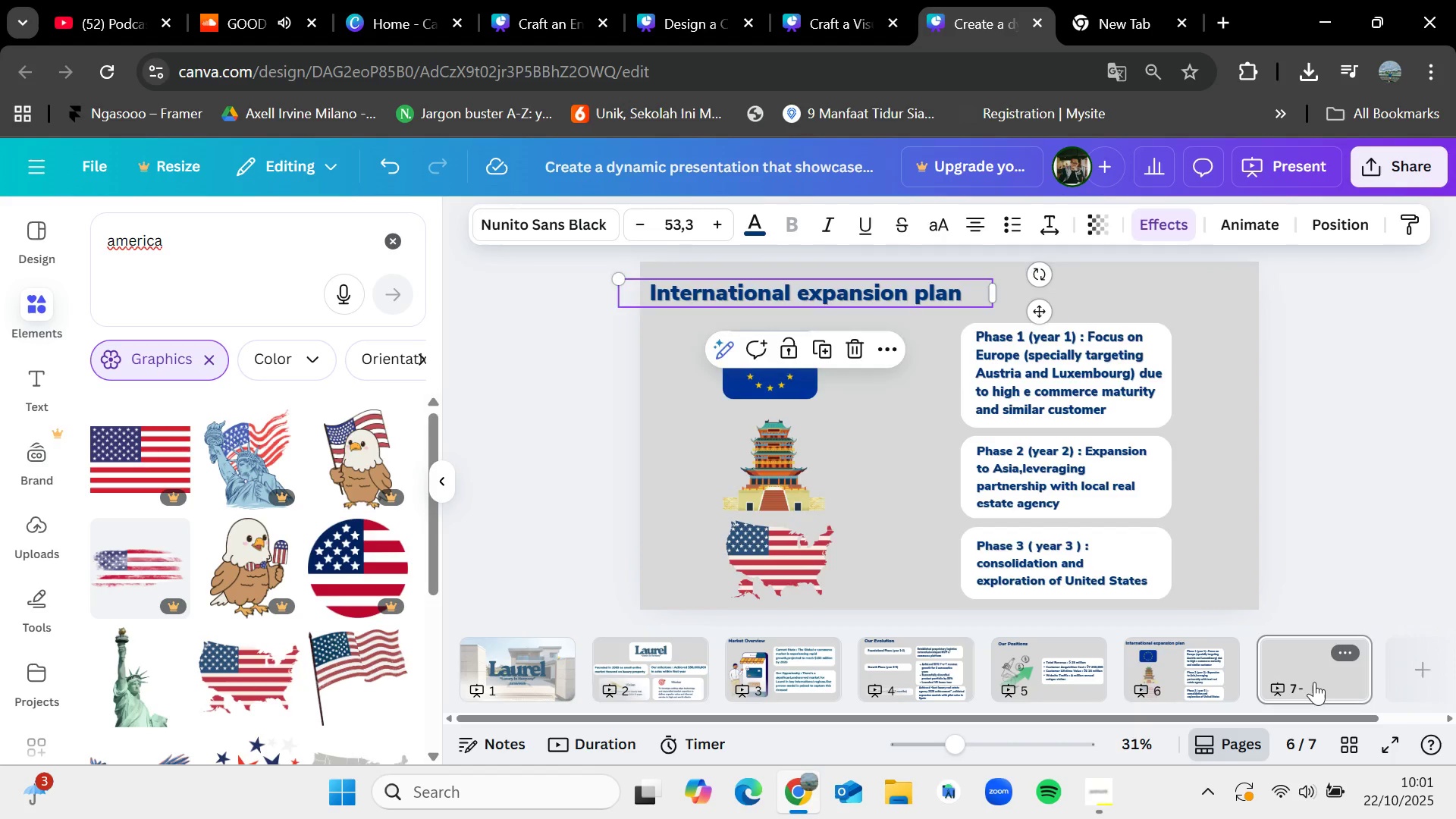 
key(Control+V)
 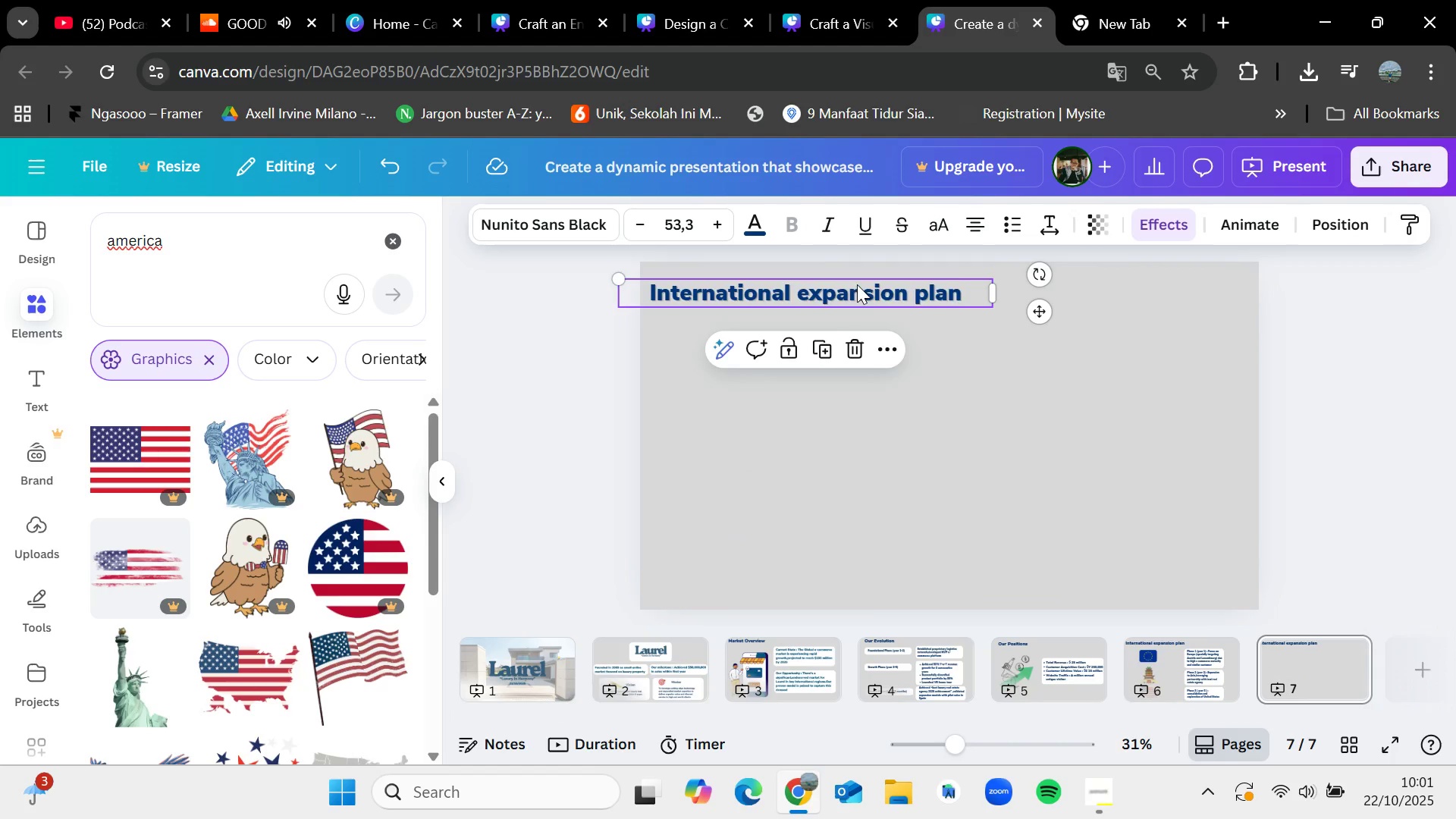 
double_click([860, 289])
 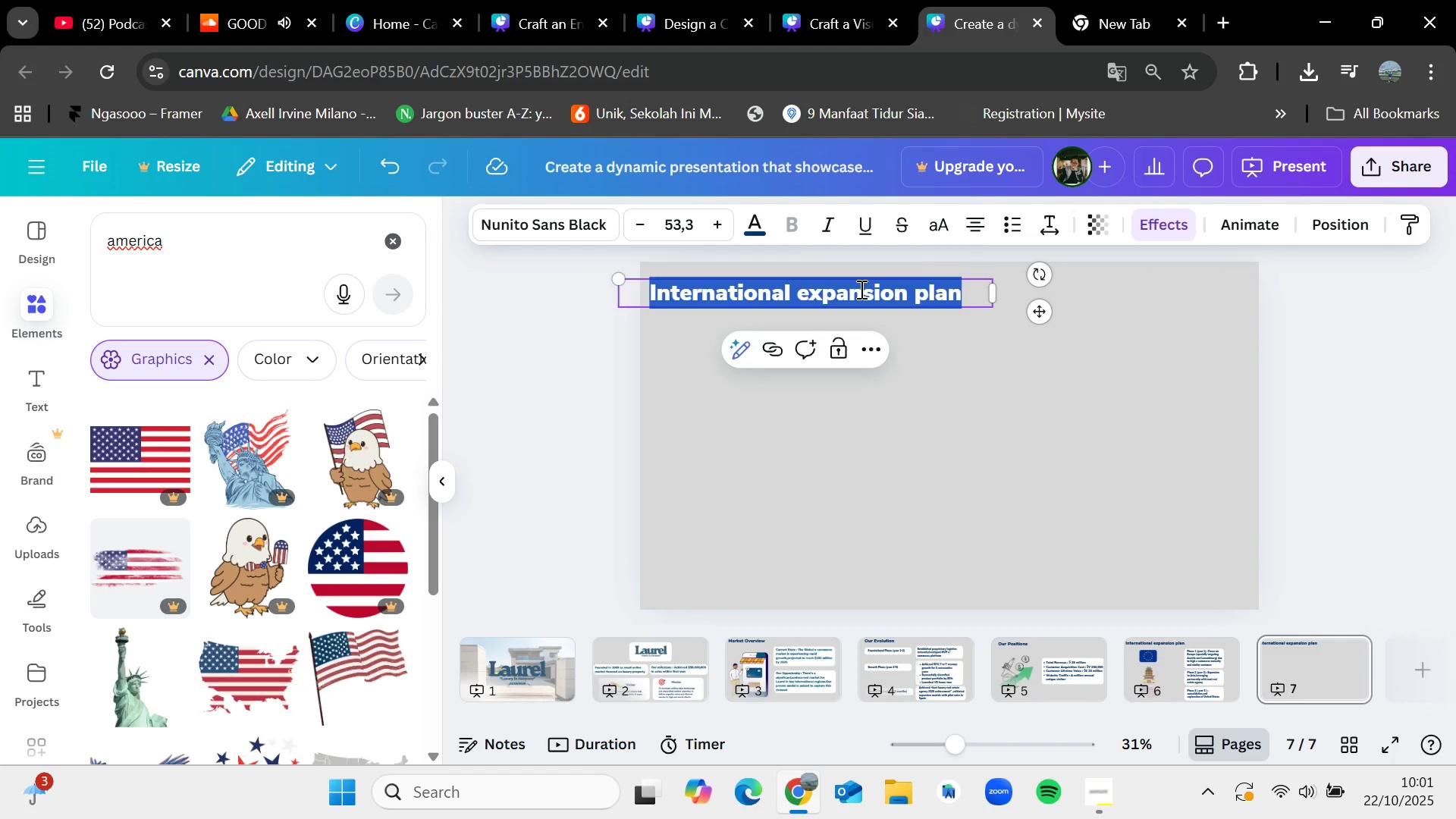 
key(Backspace)
type(Financial Prje)
key(Backspace)
key(Backspace)
type(oec)
key(Backspace)
key(Backspace)
type(jection)
 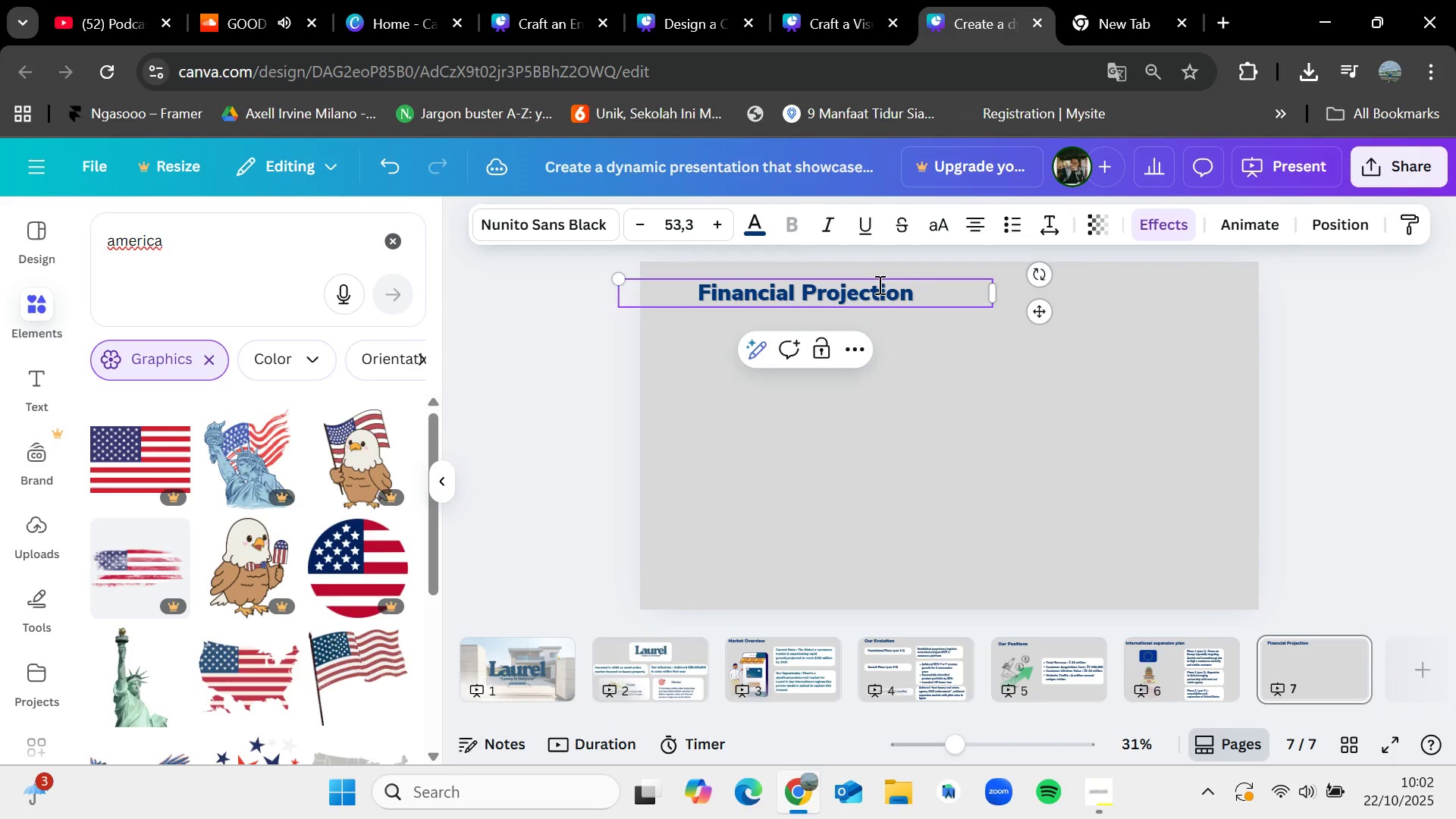 
left_click([1455, 346])
 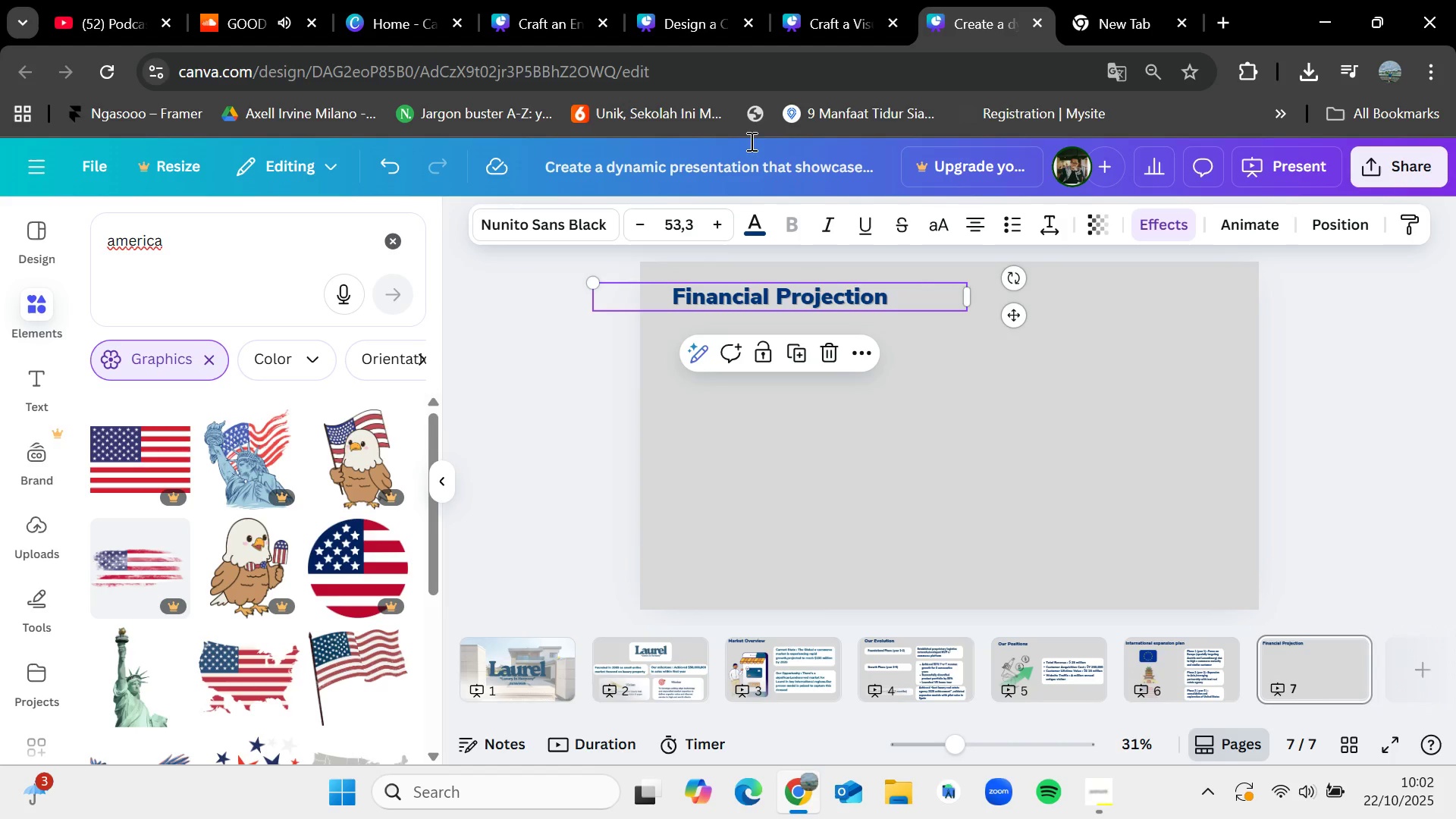 
left_click([686, 29])
 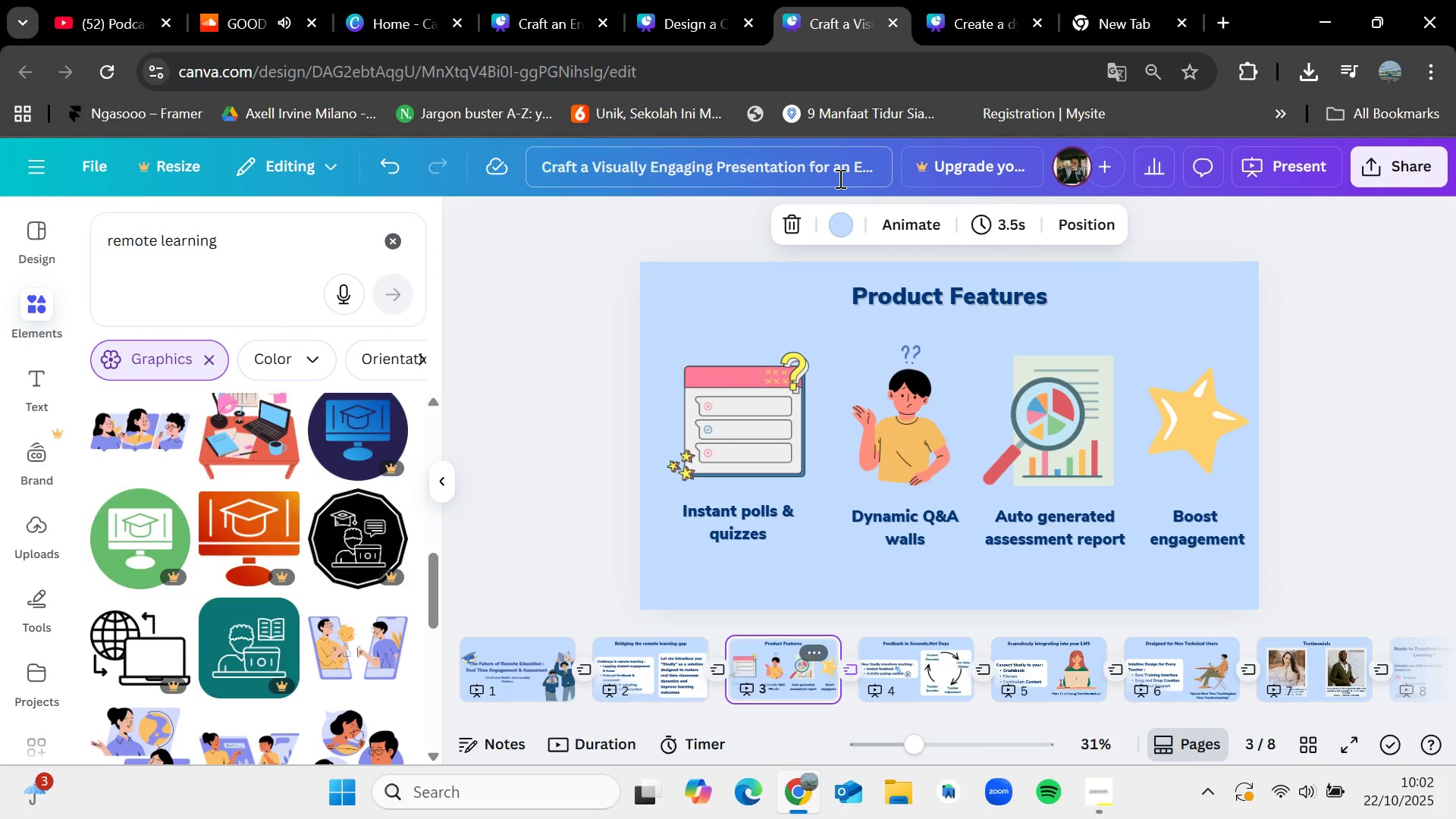 
left_click([566, 0])
 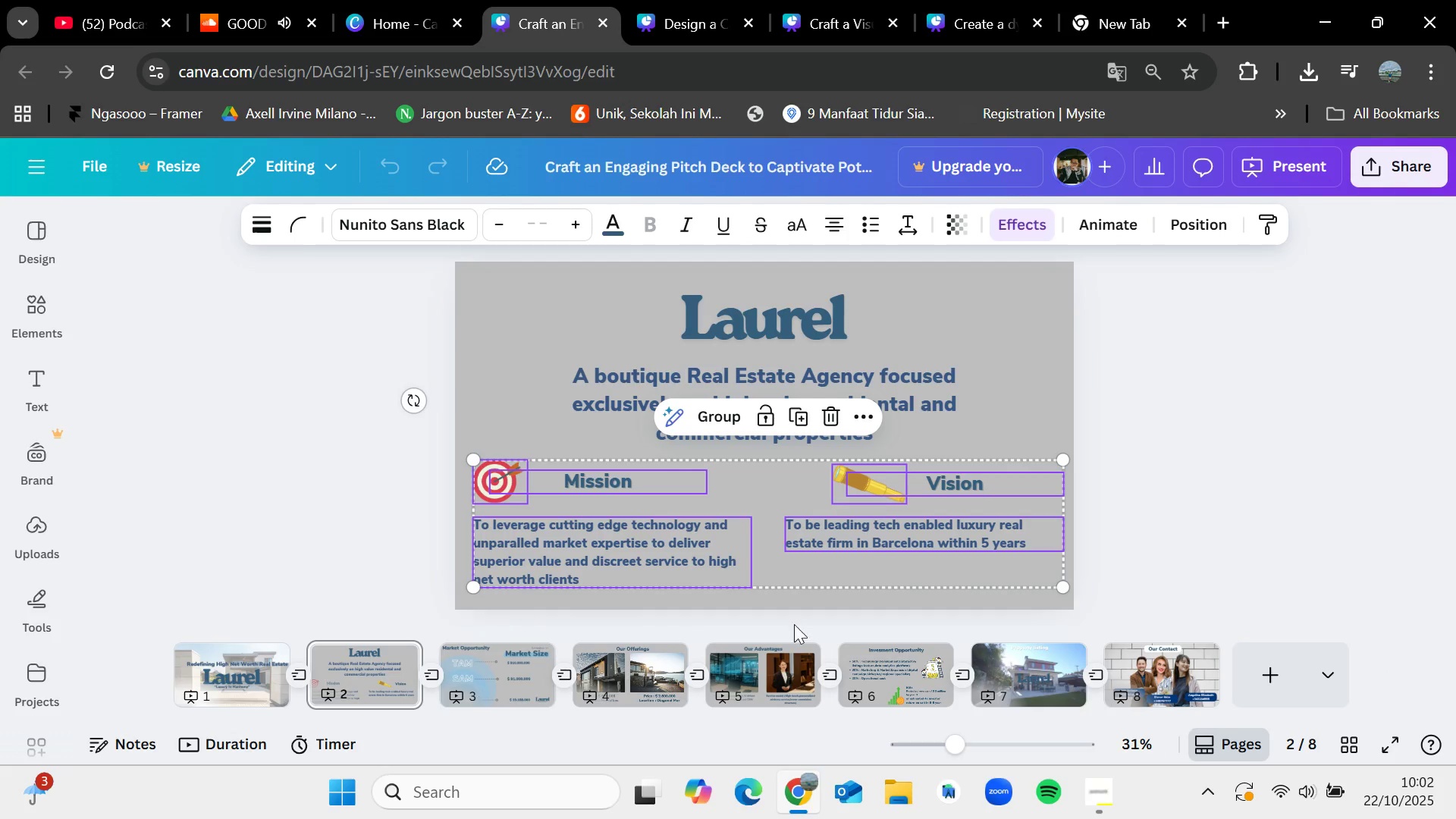 
left_click([1113, 0])
 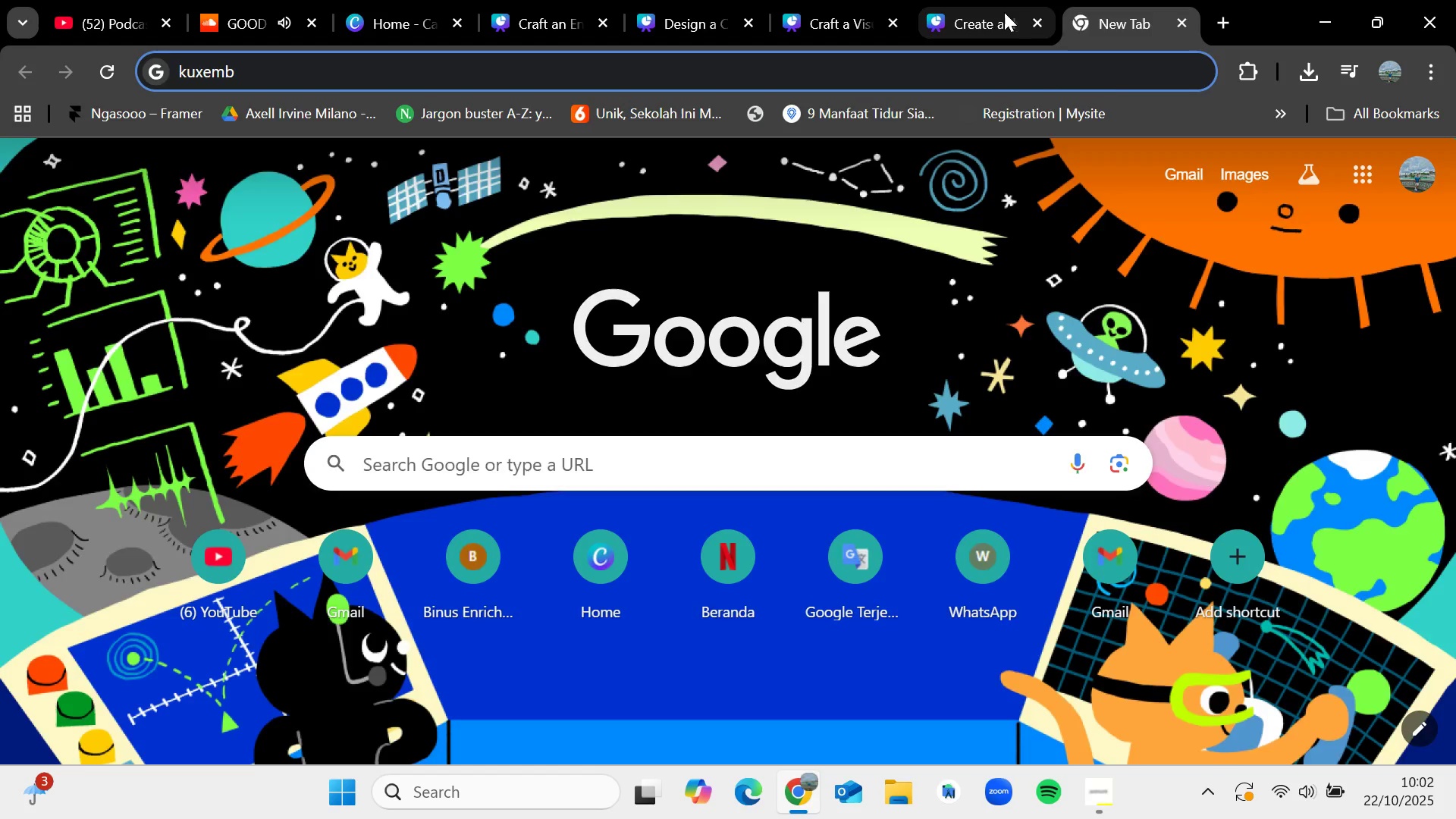 
left_click([1003, 12])
 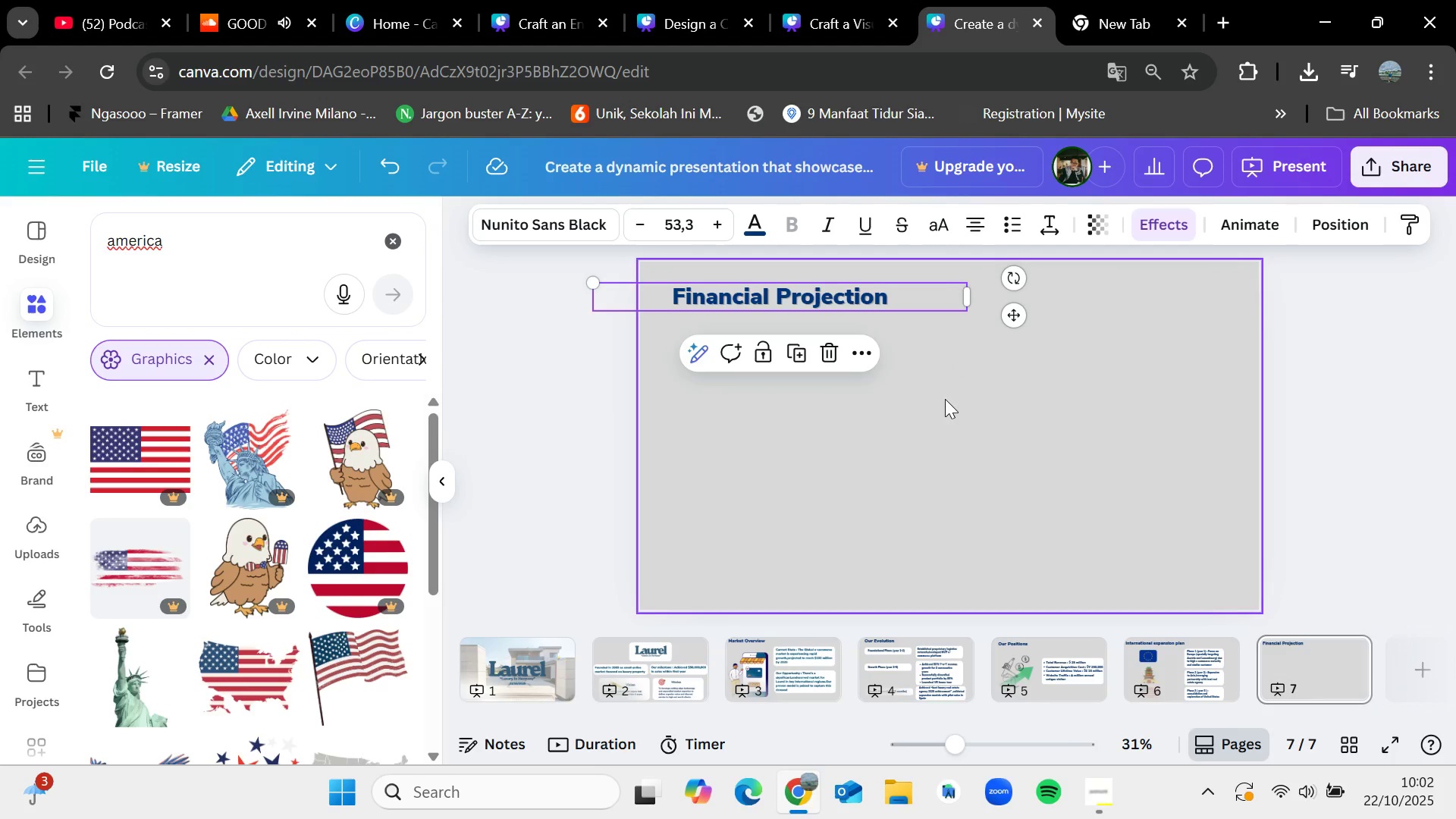 
left_click([949, 414])
 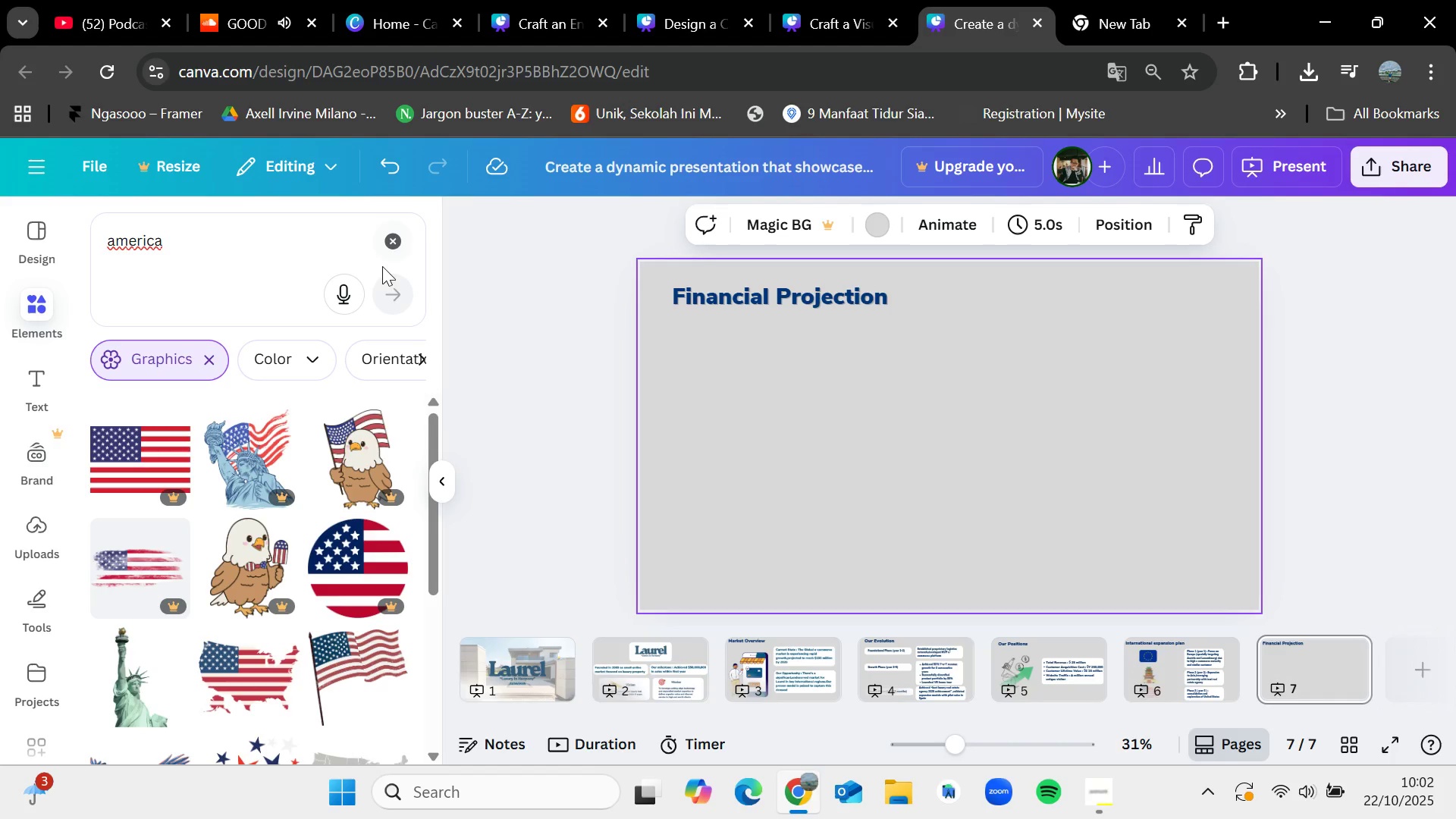 
double_click([398, 241])
 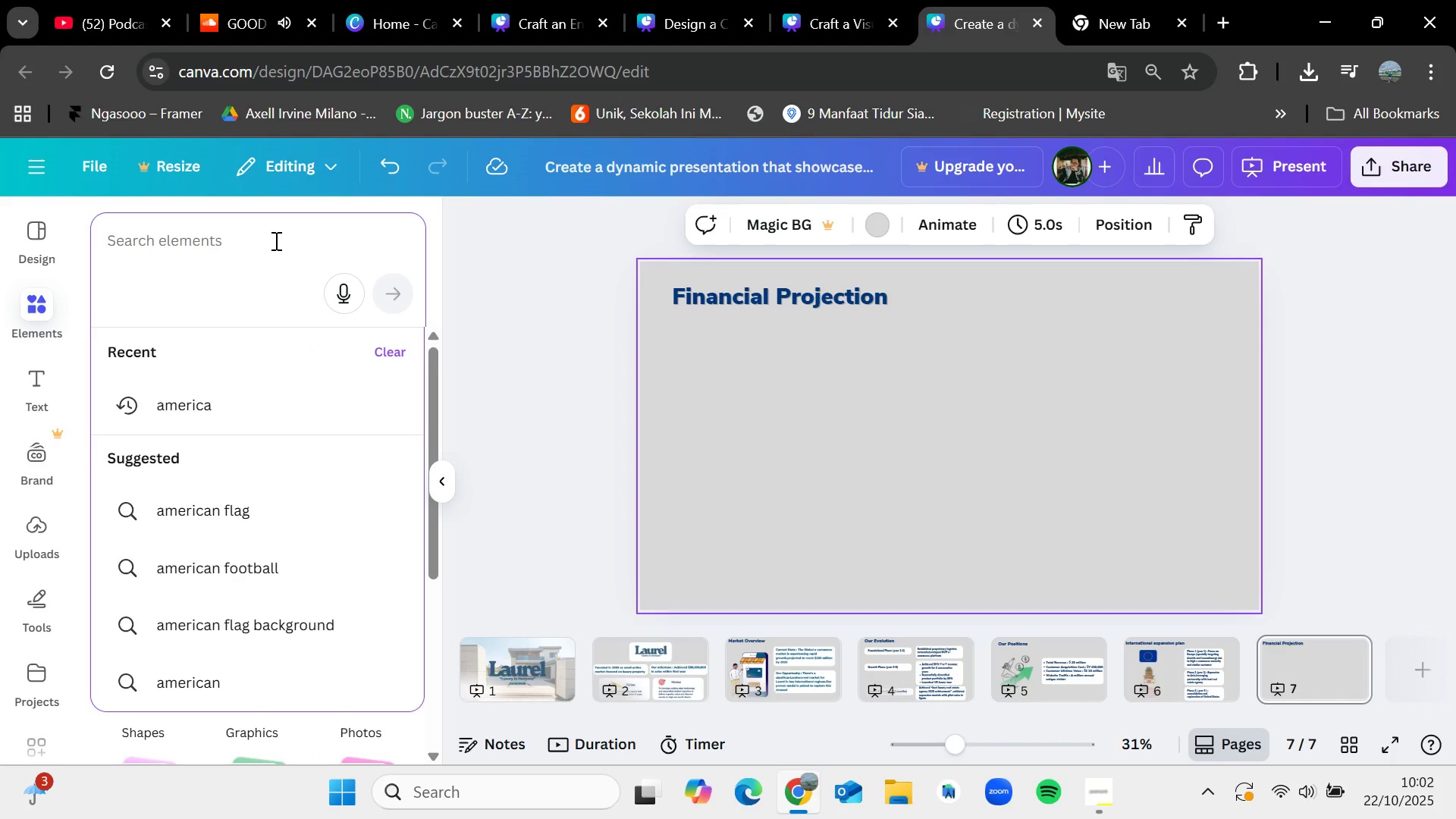 
type(graph)
 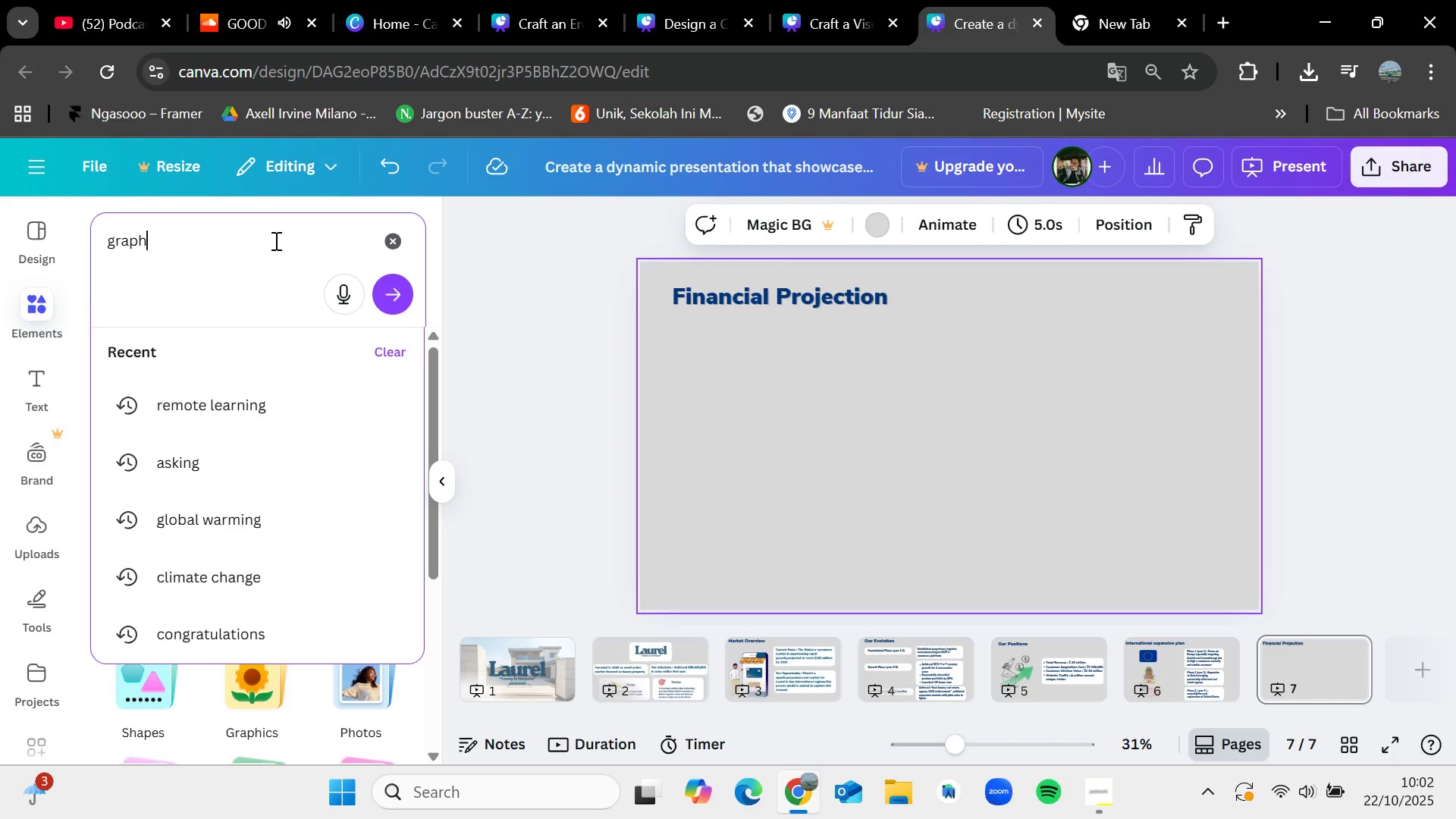 
key(Enter)
 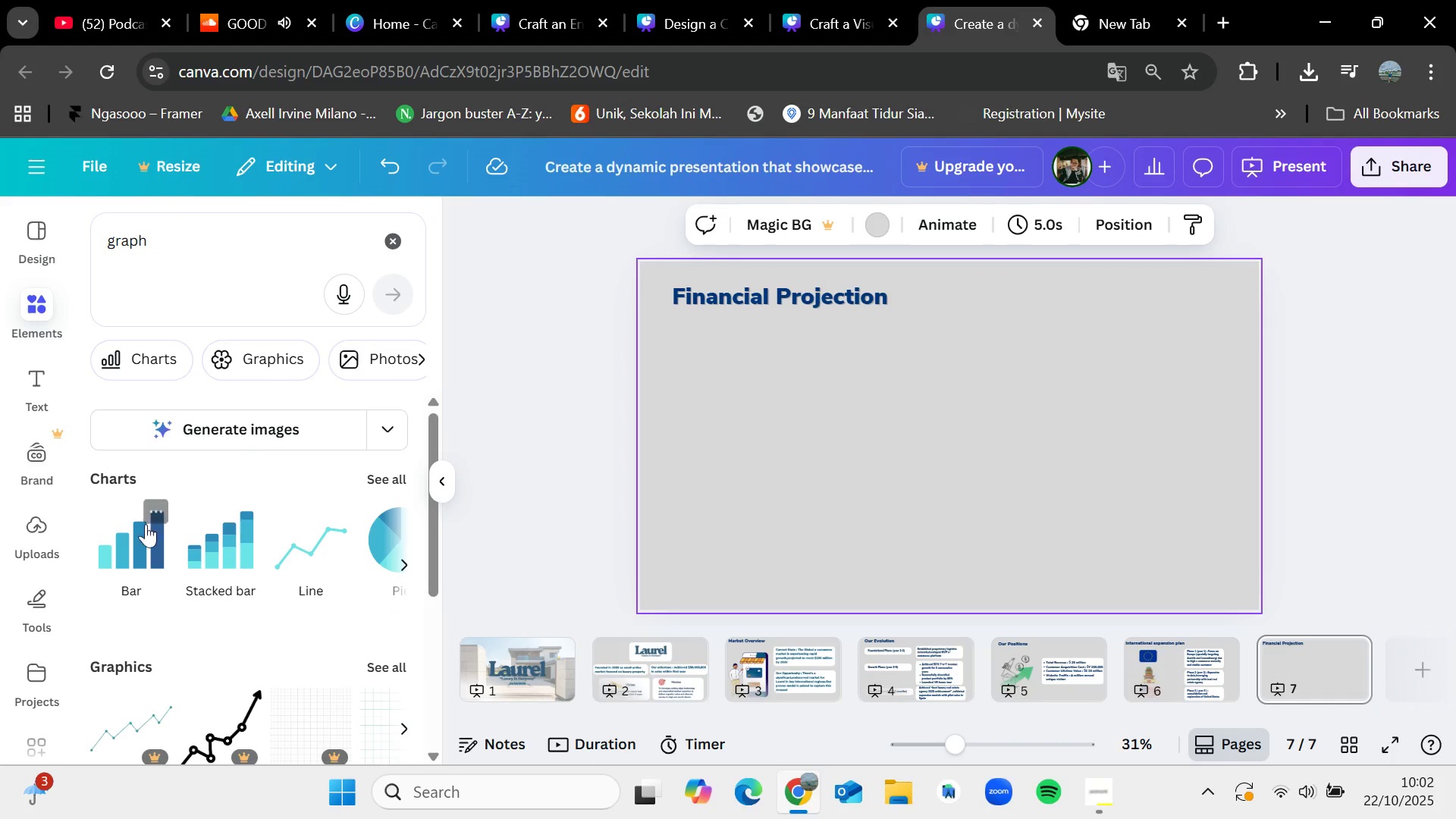 
mouse_move([928, 412])
 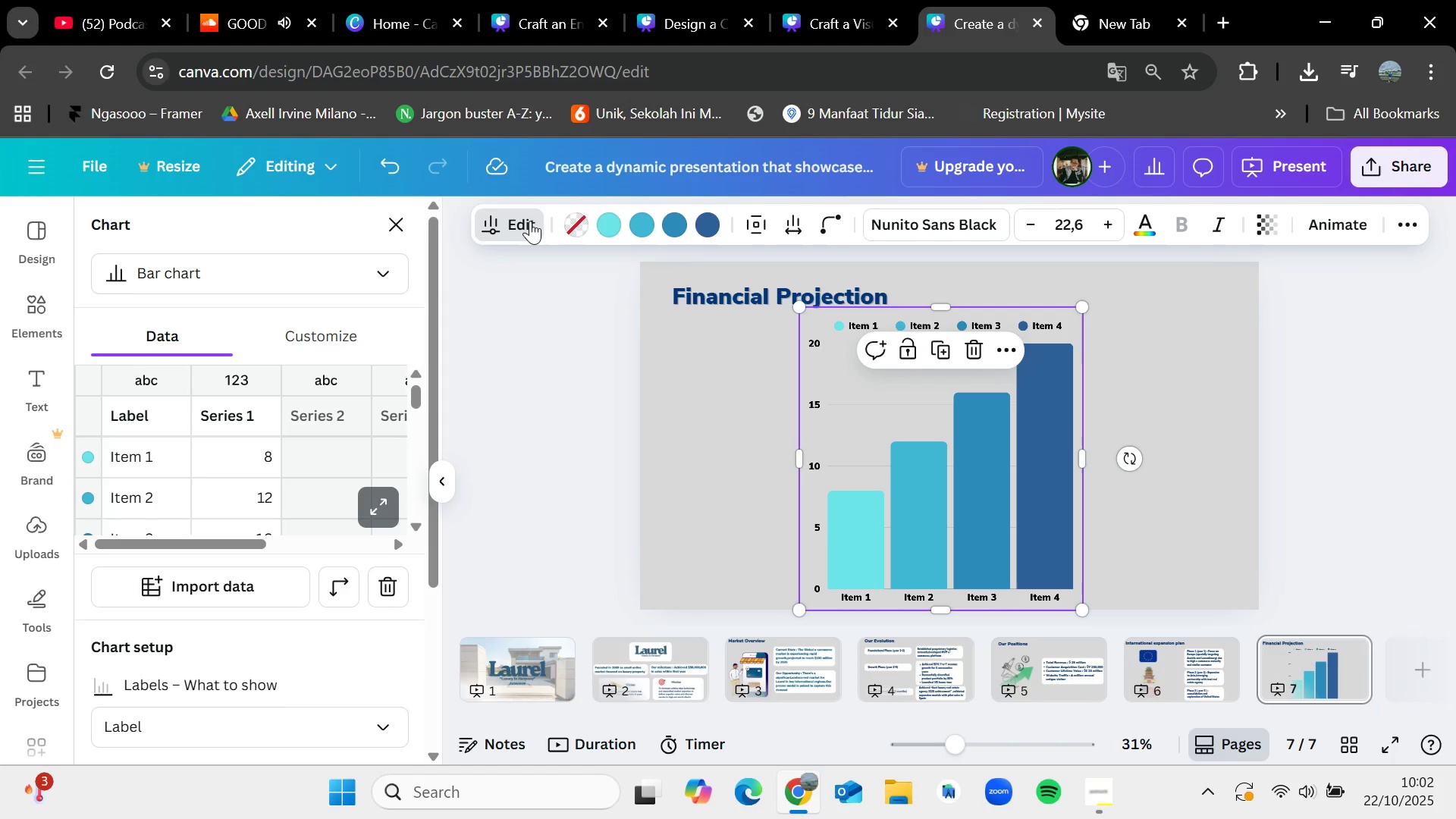 
wait(9.77)
 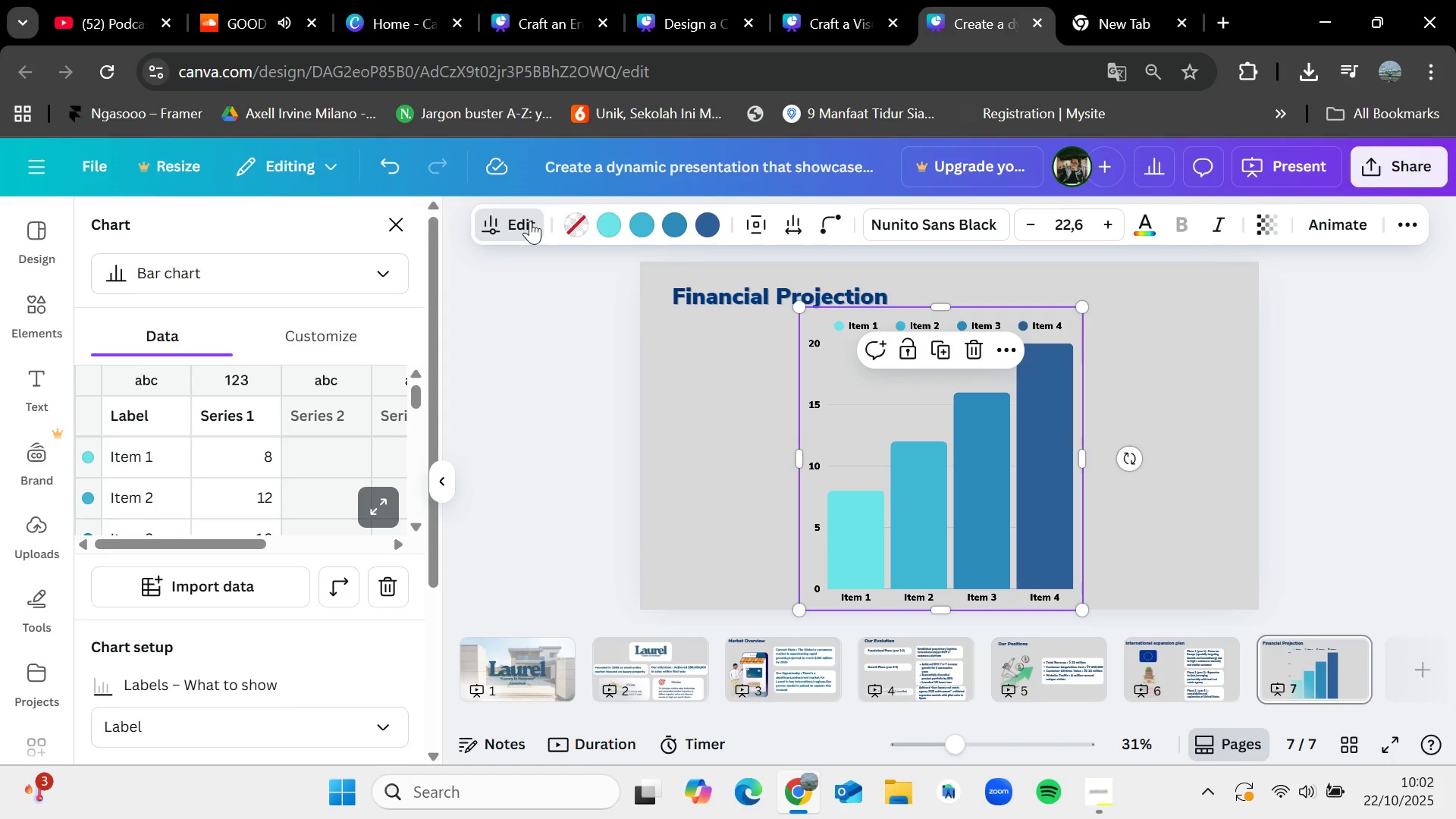 
double_click([160, 459])
 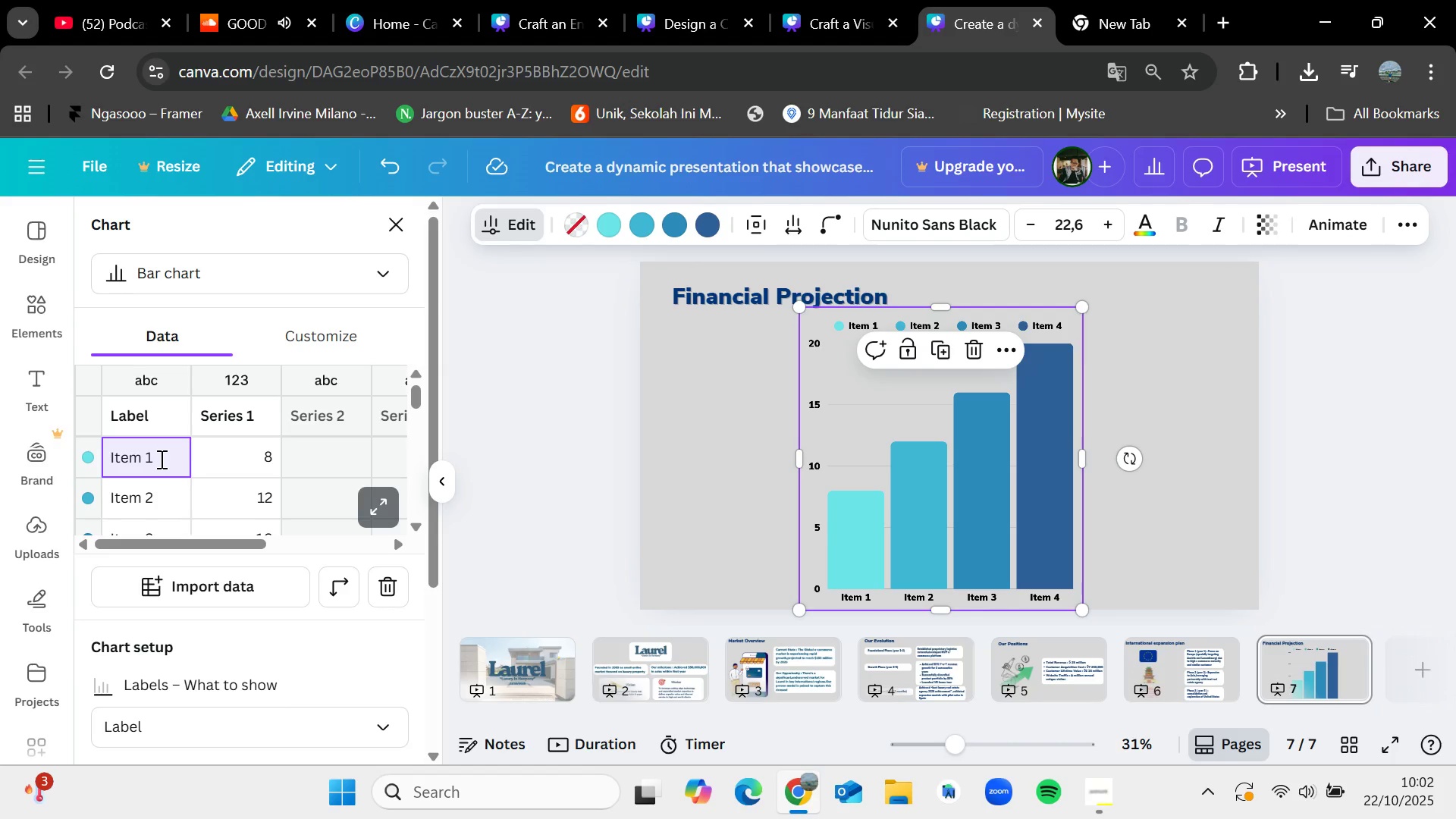 
hold_key(key=Backspace, duration=0.62)
 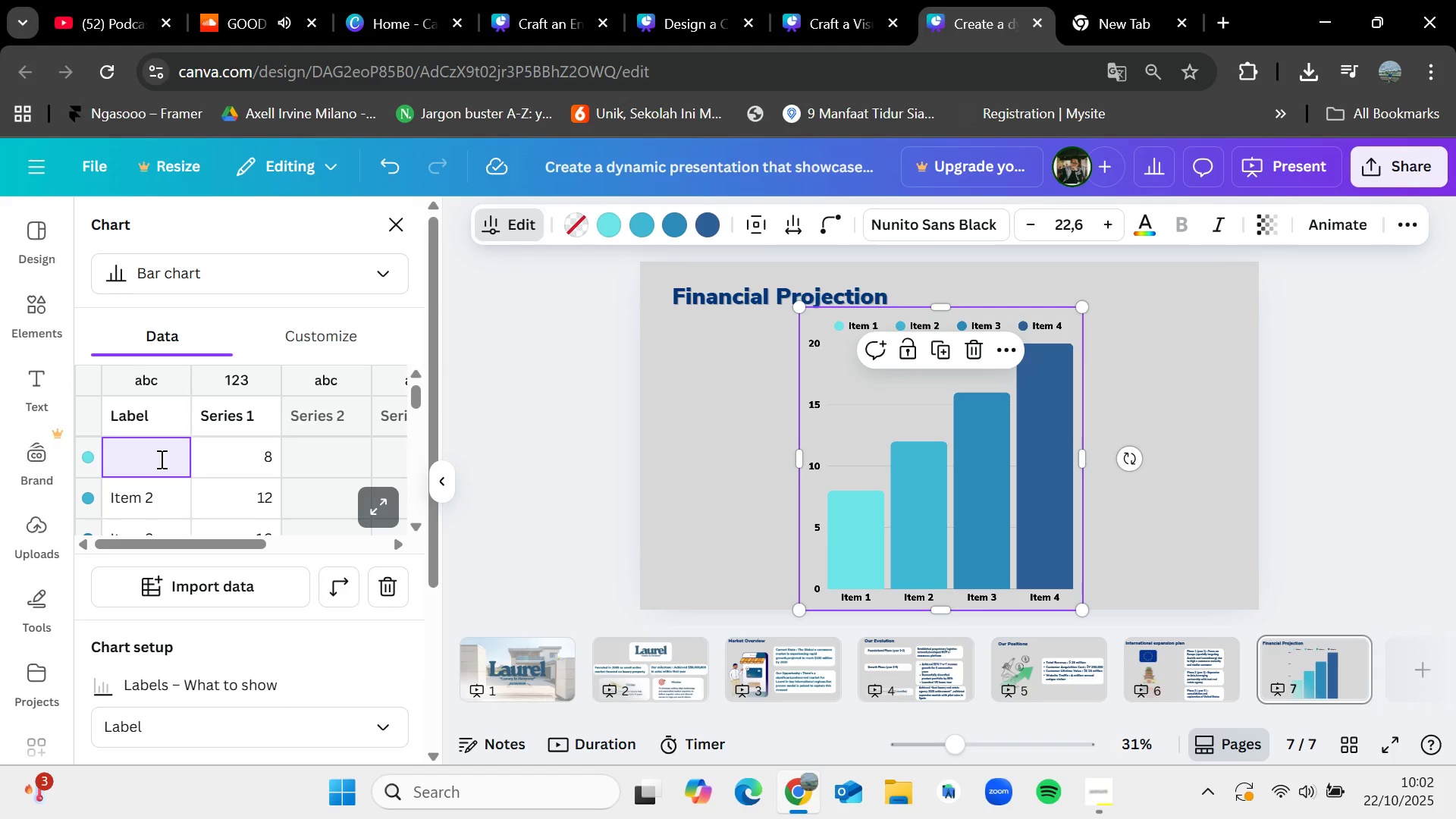 
type(Year 1)
 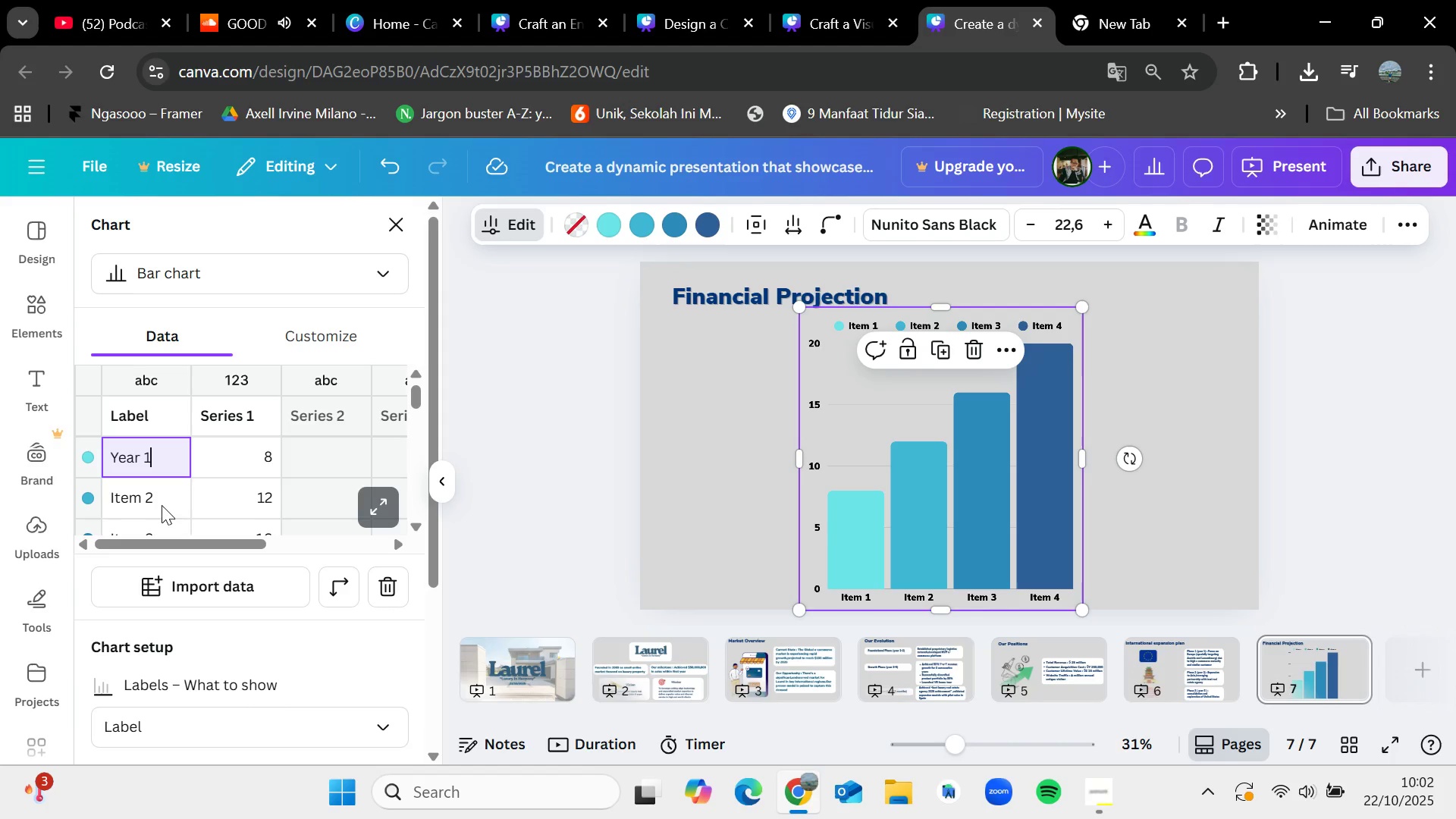 
double_click([162, 505])
 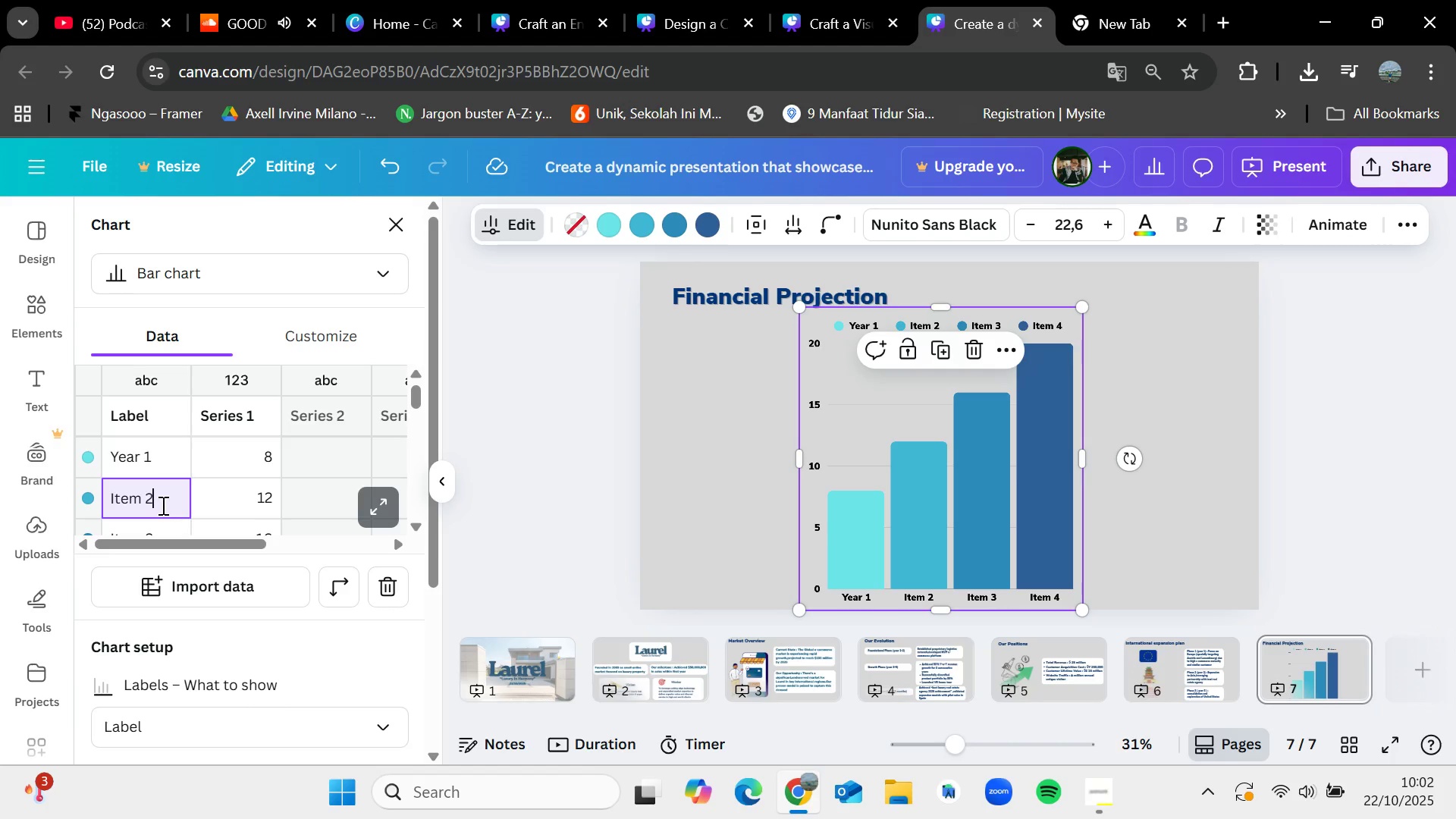 
key(Backspace)
key(Backspace)
key(Backspace)
key(Backspace)
key(Backspace)
type(Year)
key(Backspace)
key(Backspace)
key(Backspace)
key(Backspace)
key(Backspace)
type(Year 2)
 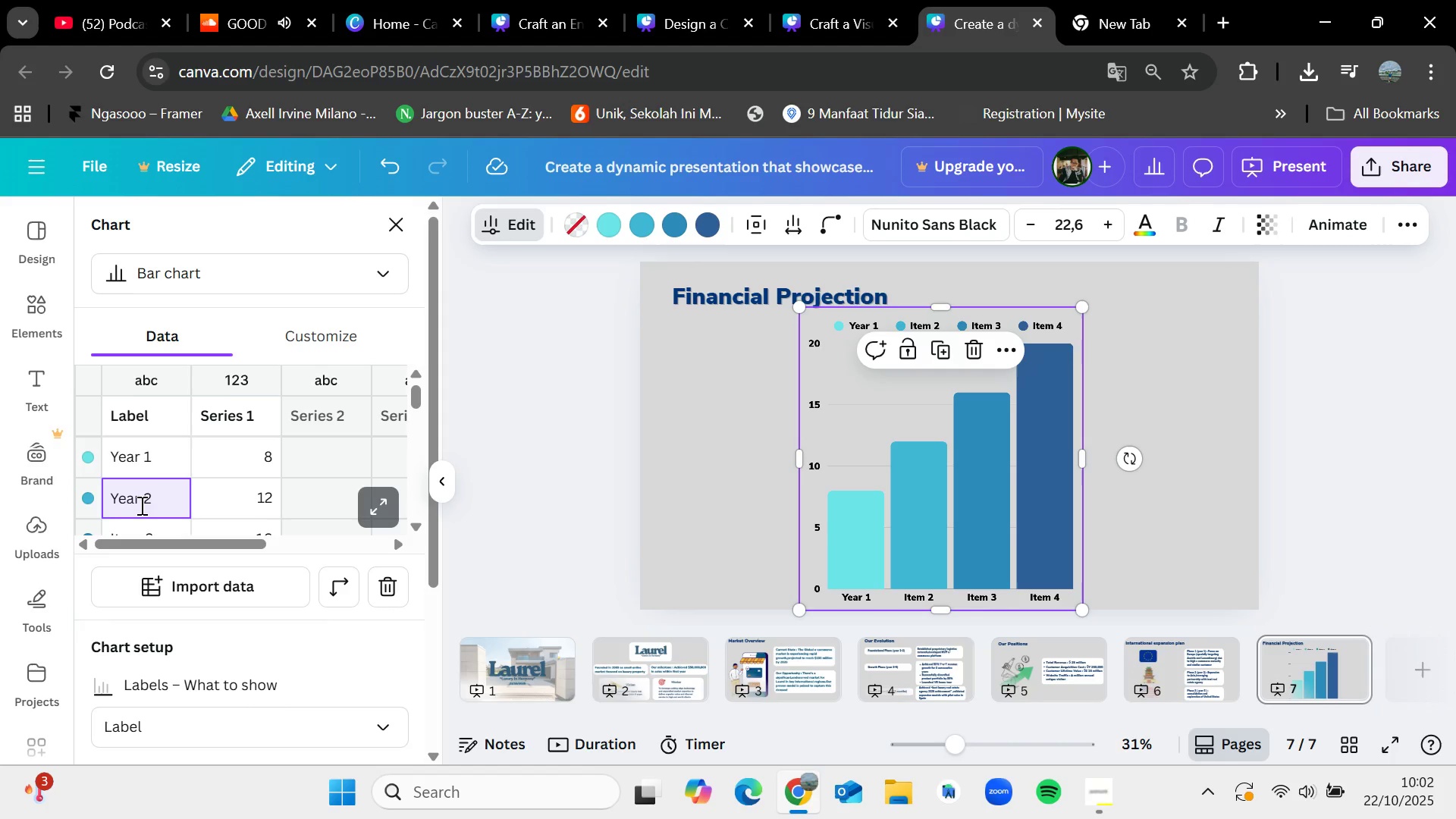 
scroll: coordinate [142, 504], scroll_direction: down, amount: 1.0
 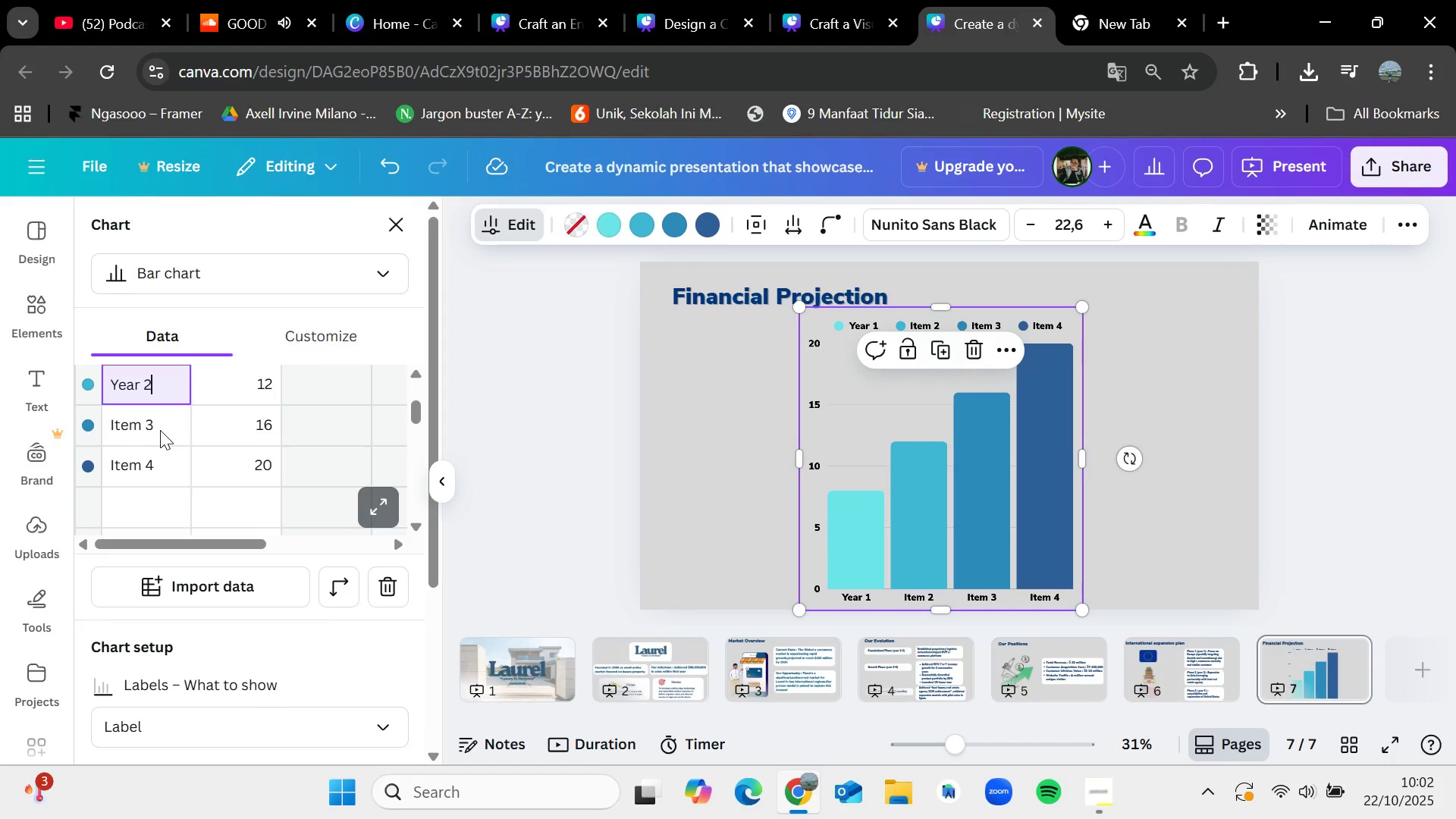 
double_click([160, 430])
 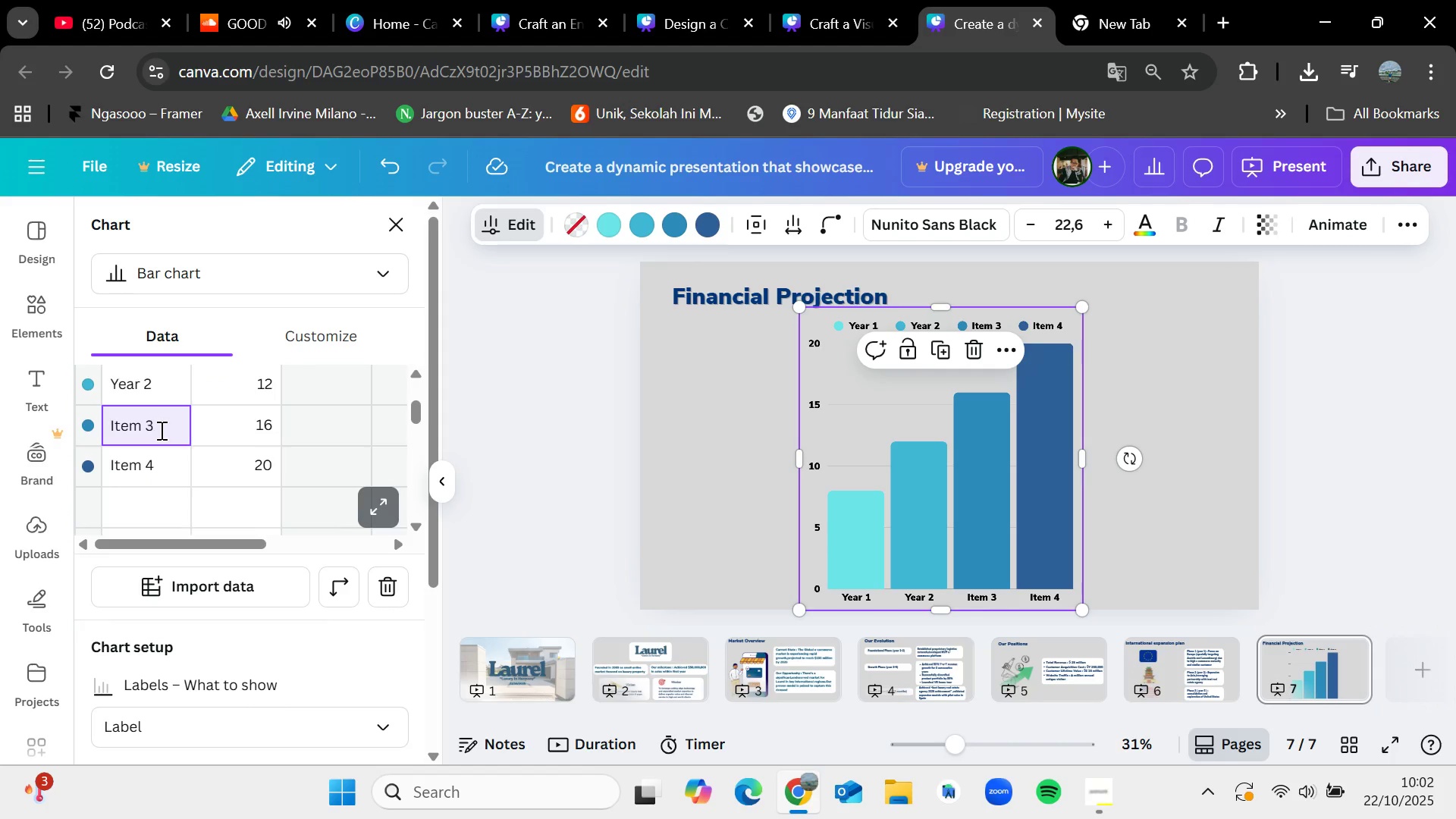 
key(Backspace)
key(Backspace)
key(Backspace)
key(Backspace)
key(Backspace)
type([Home])
key(Backspace)
type(Year 3)
 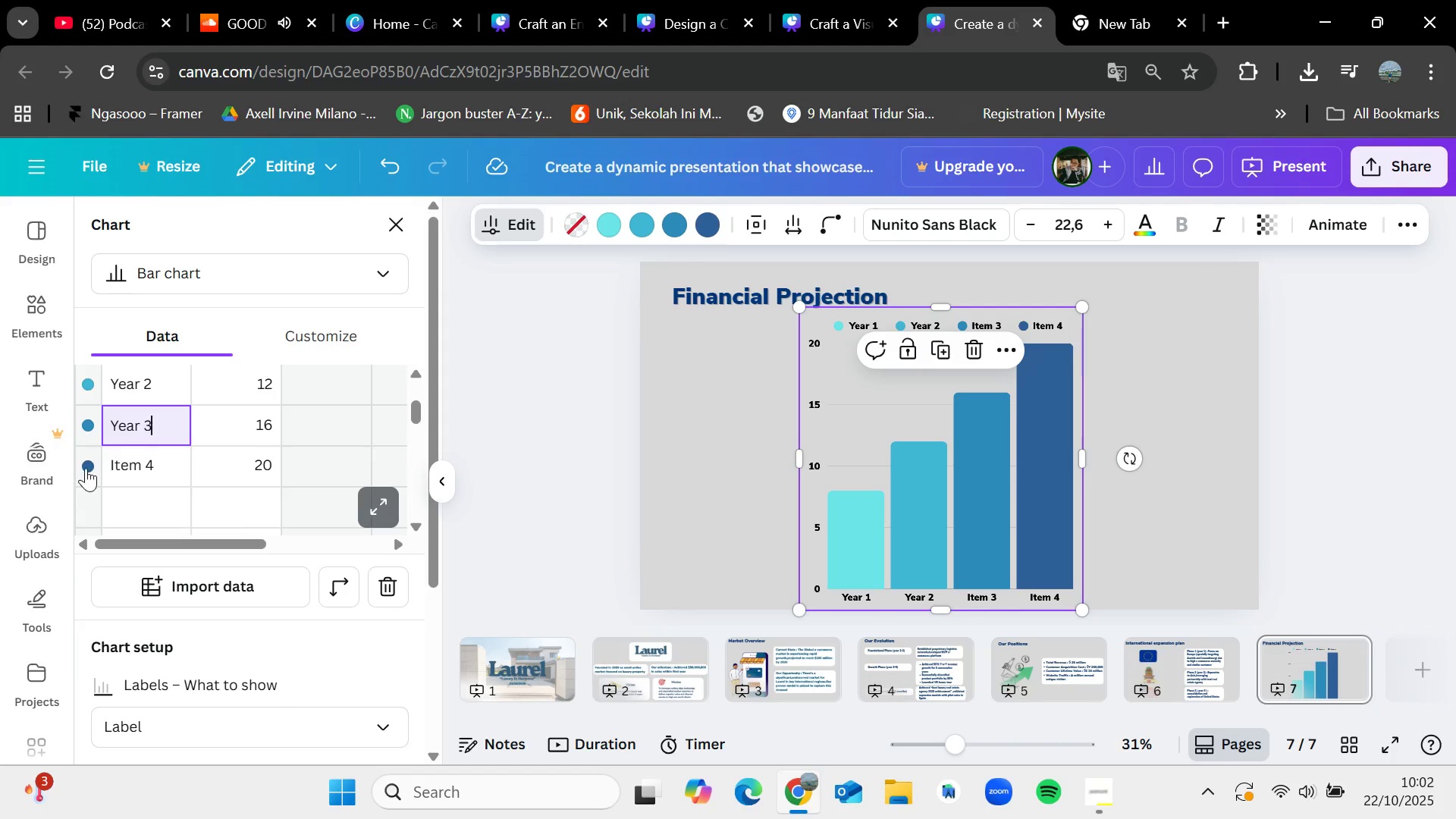 
left_click([86, 466])
 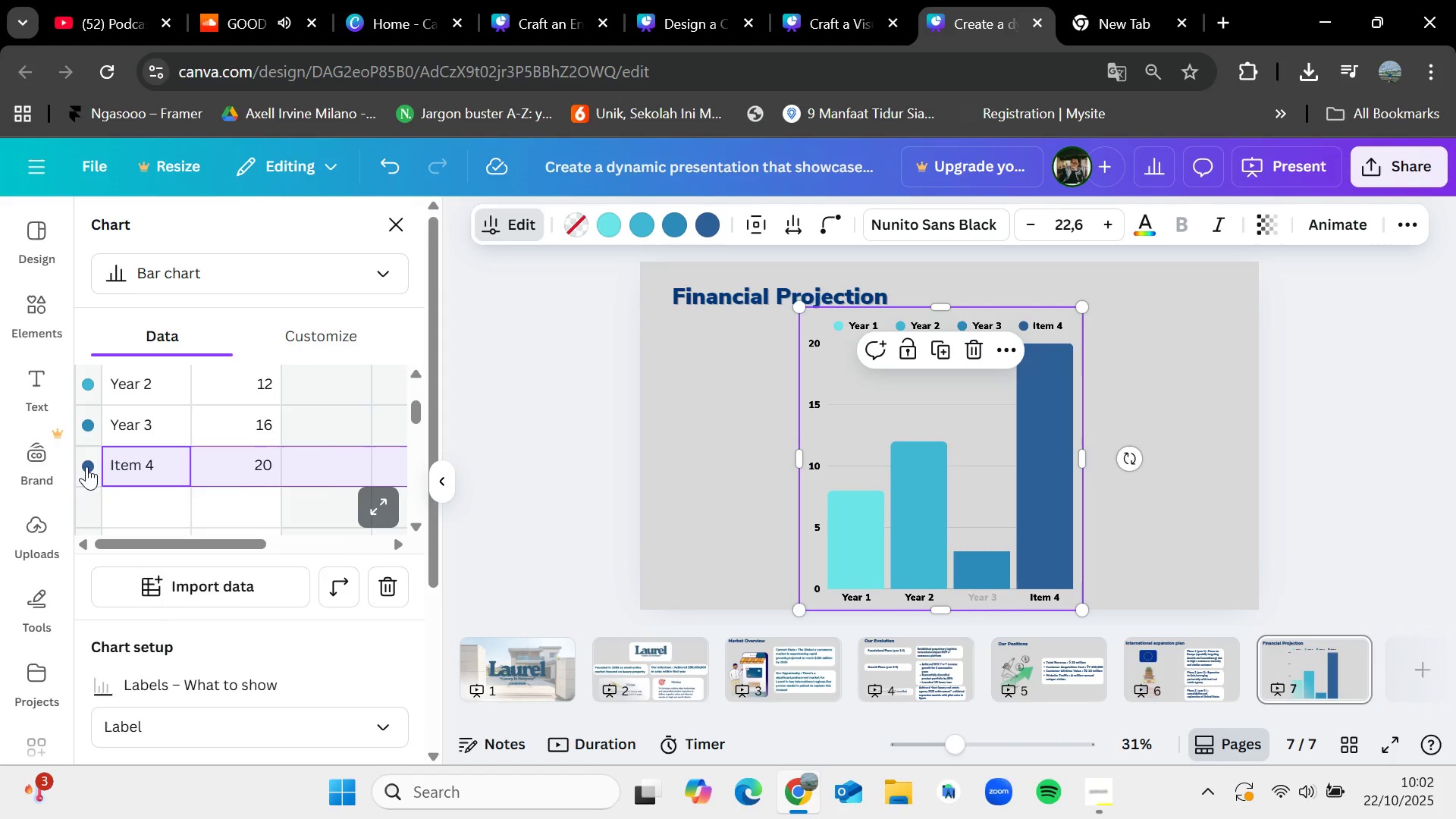 
right_click([86, 466])
 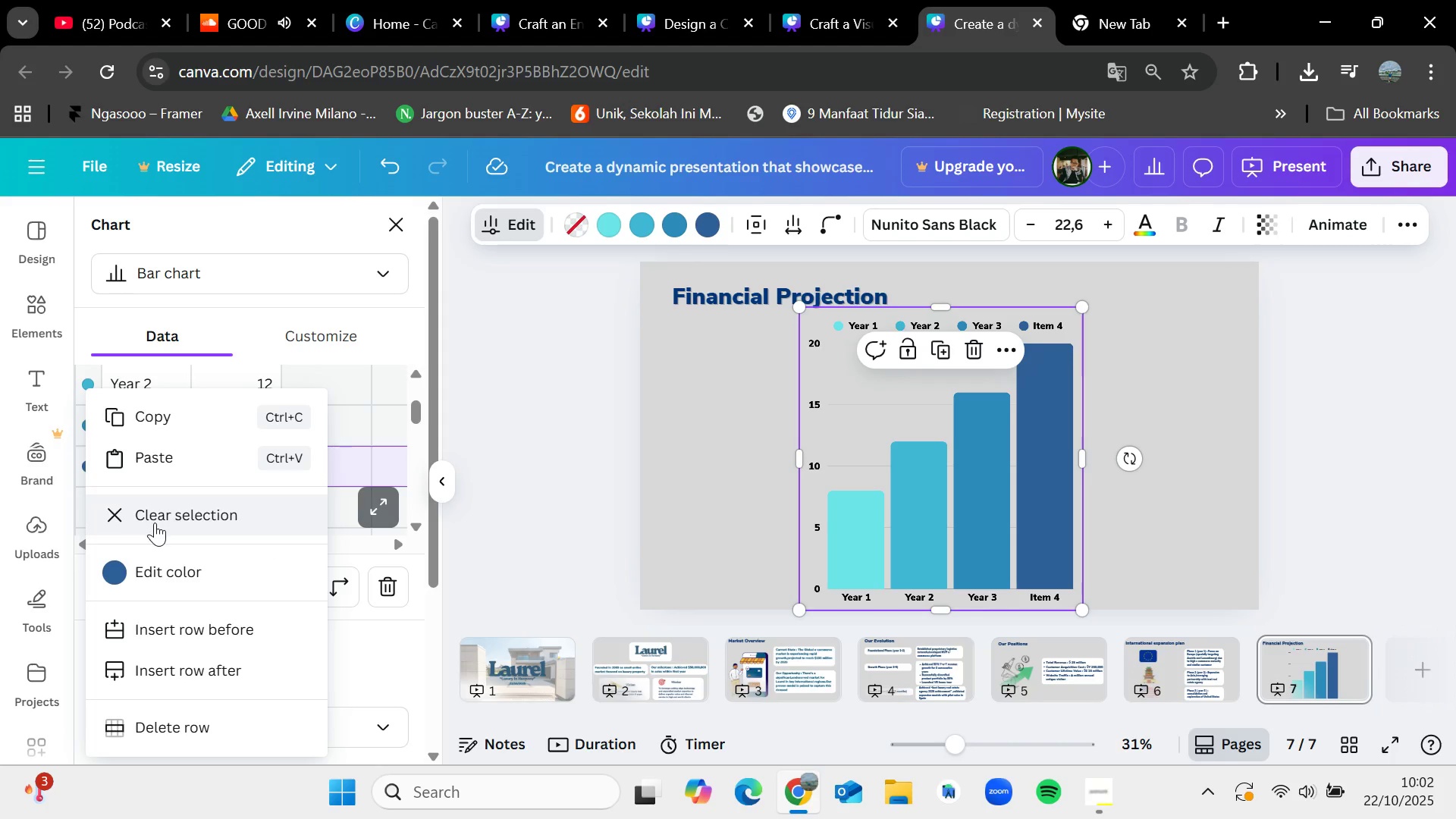 
left_click([155, 522])
 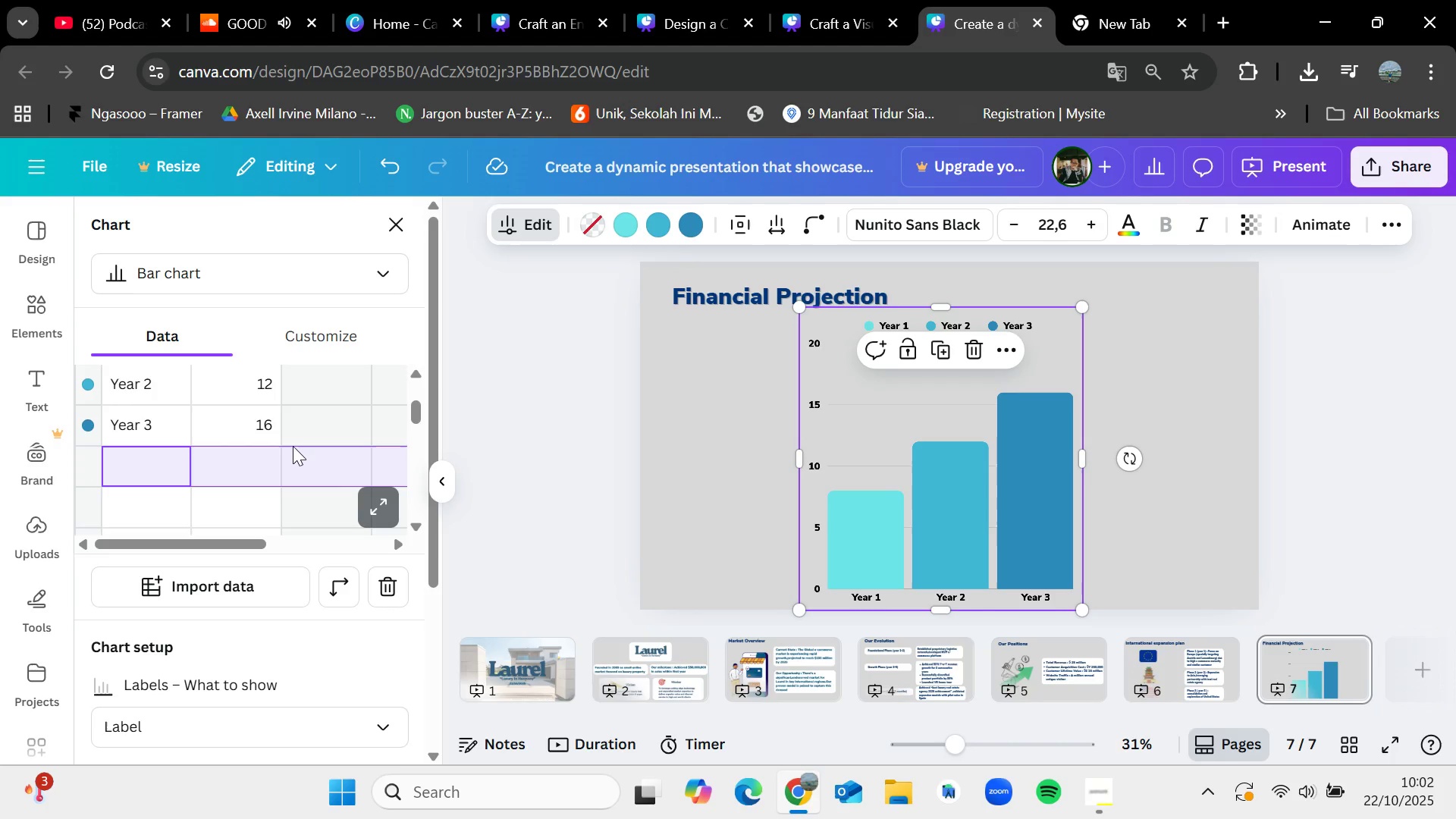 
scroll: coordinate [204, 444], scroll_direction: up, amount: 1.0
 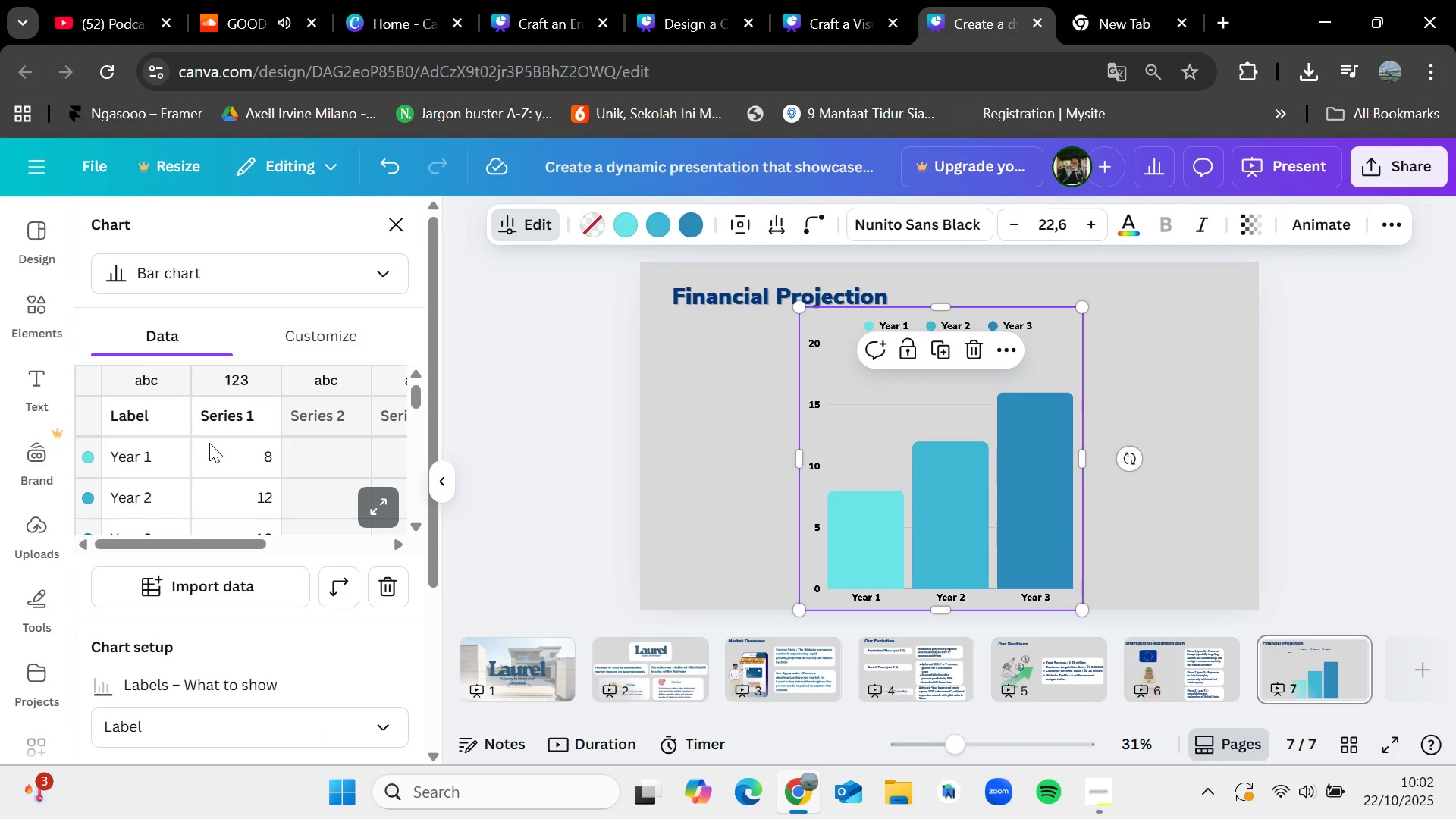 
double_click([241, 419])
 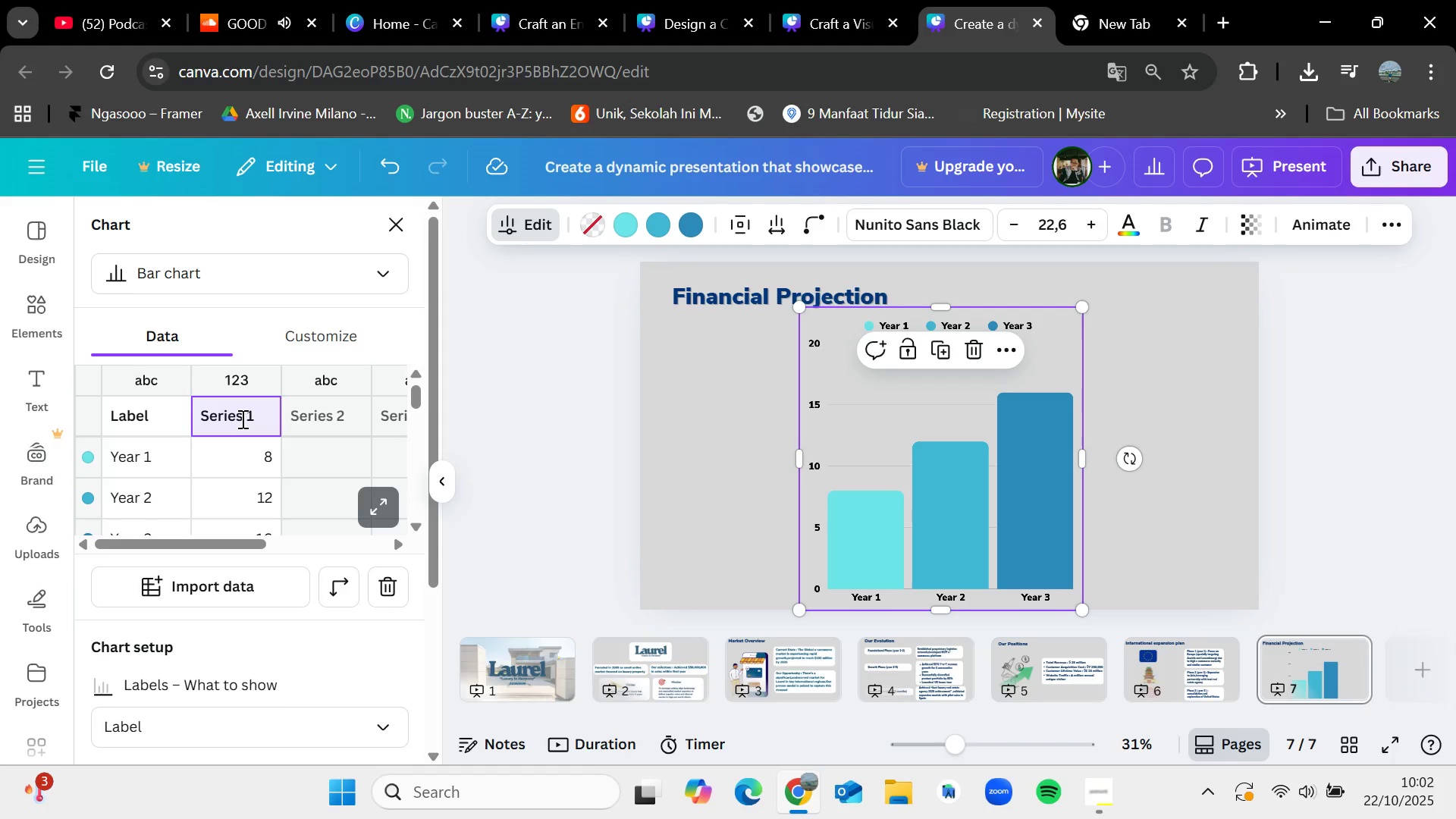 
hold_key(key=Backspace, duration=0.64)
 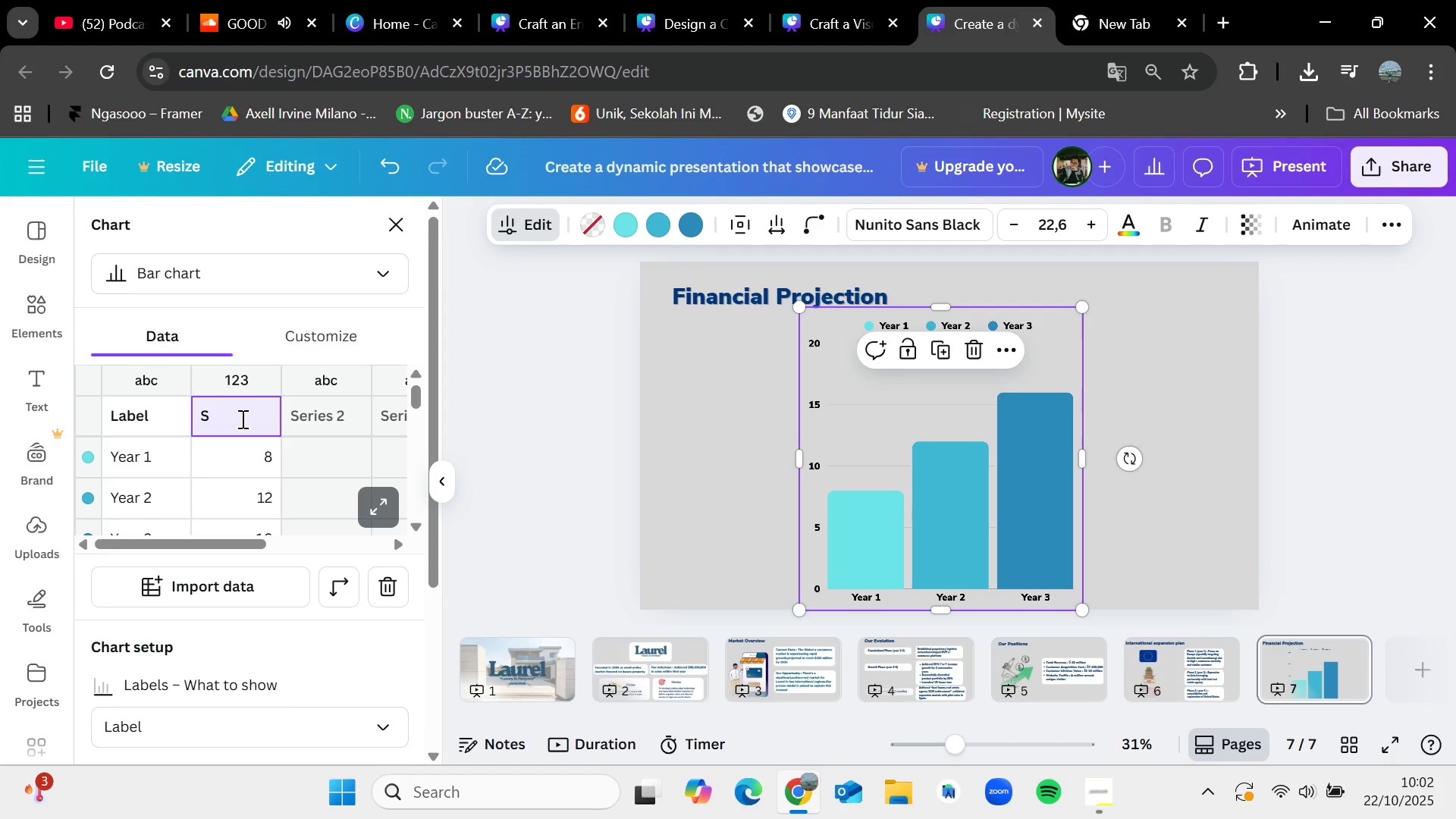 
key(Backspace)
key(Backspace)
type(Profit)
 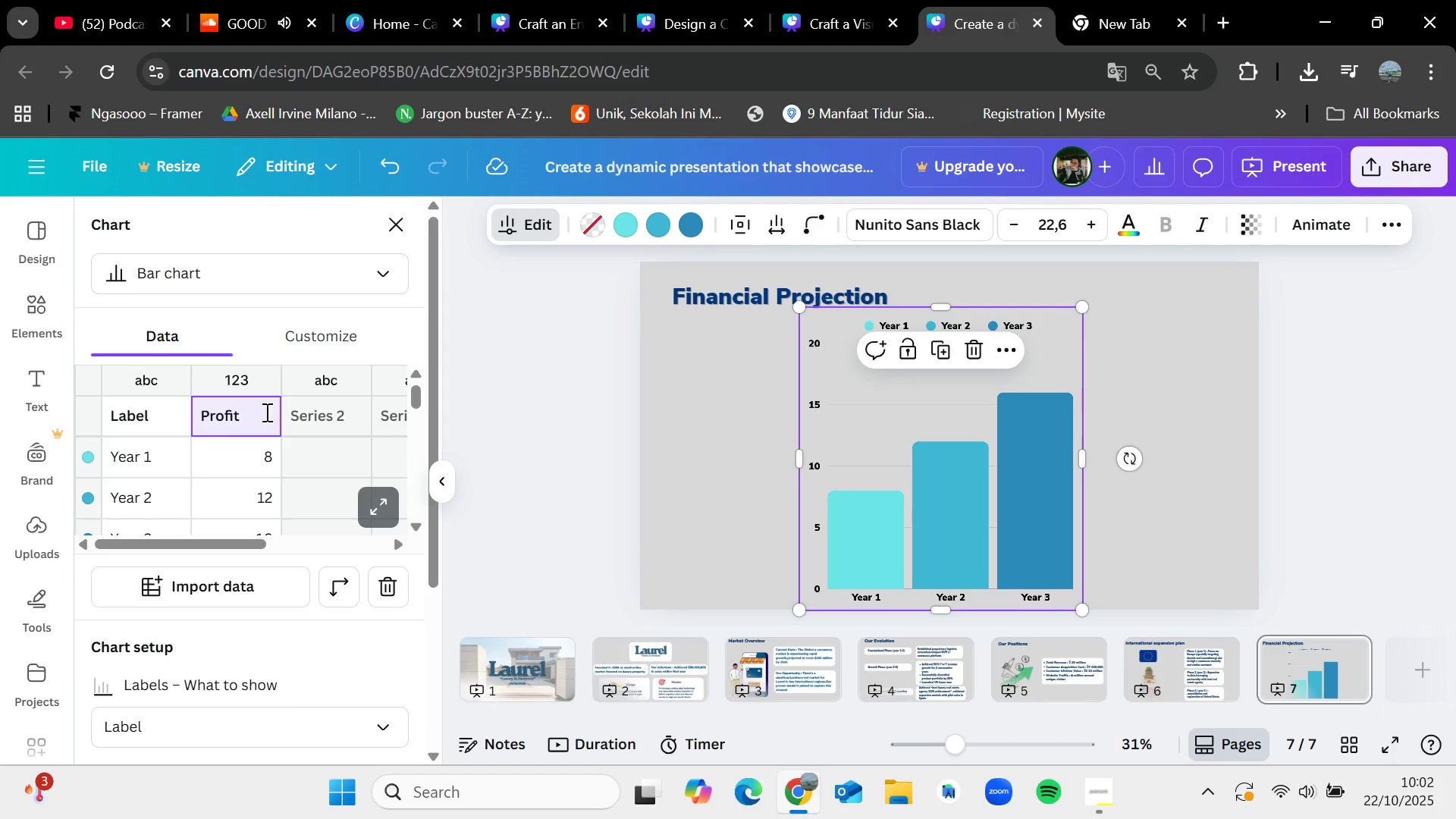 
double_click([264, 460])
 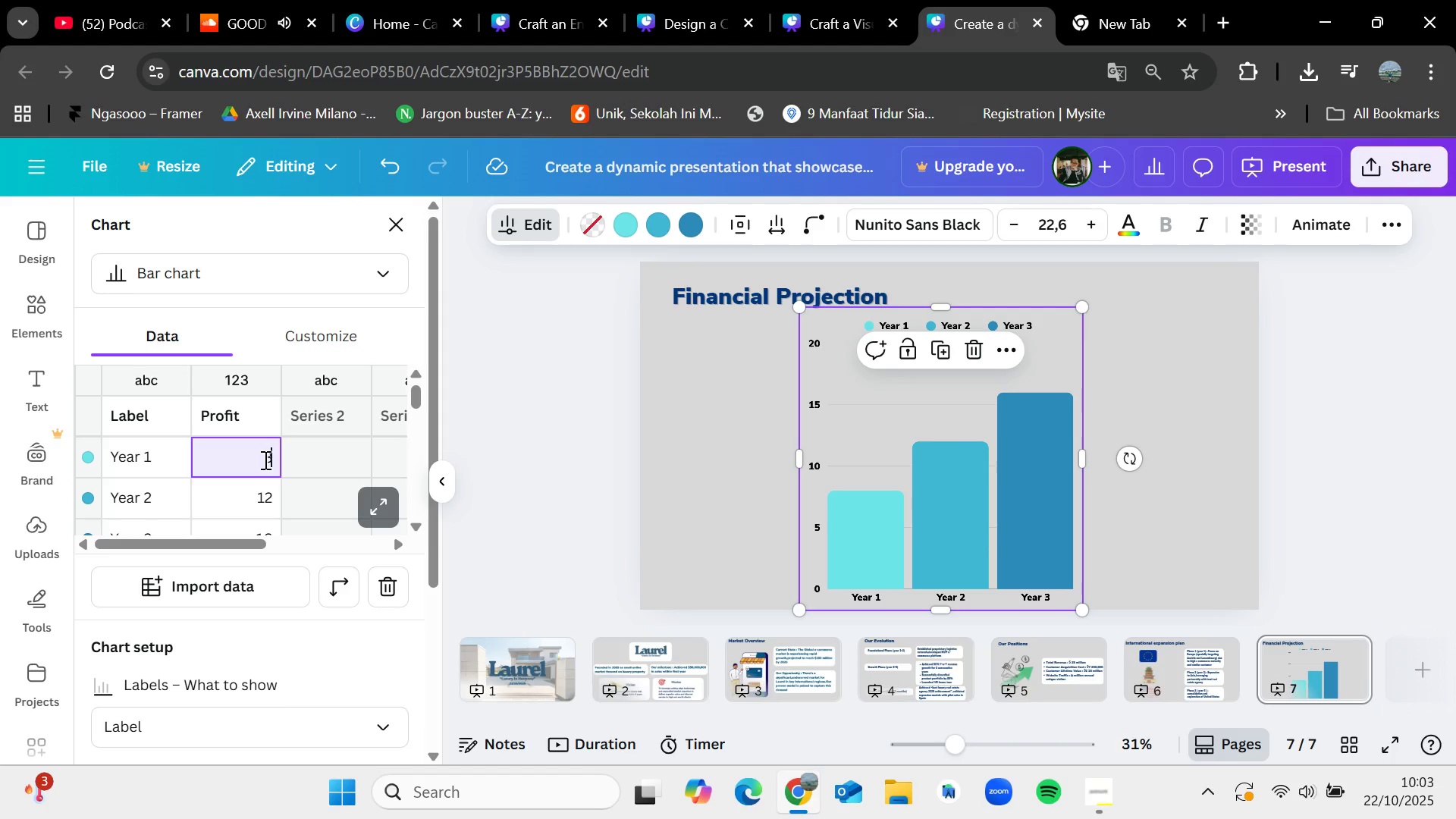 
key(Backspace)
type($10)
 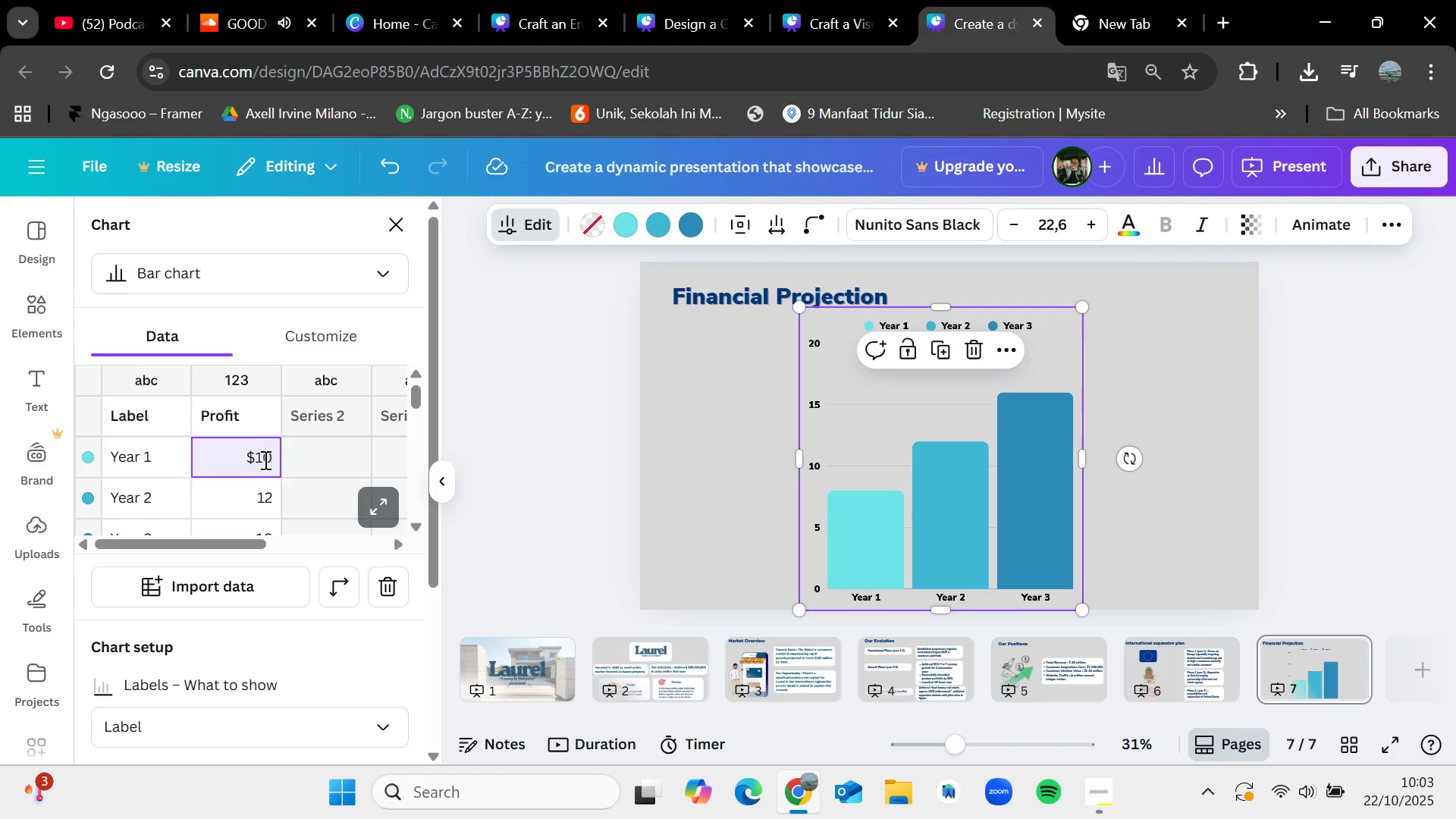 
left_click([256, 503])
 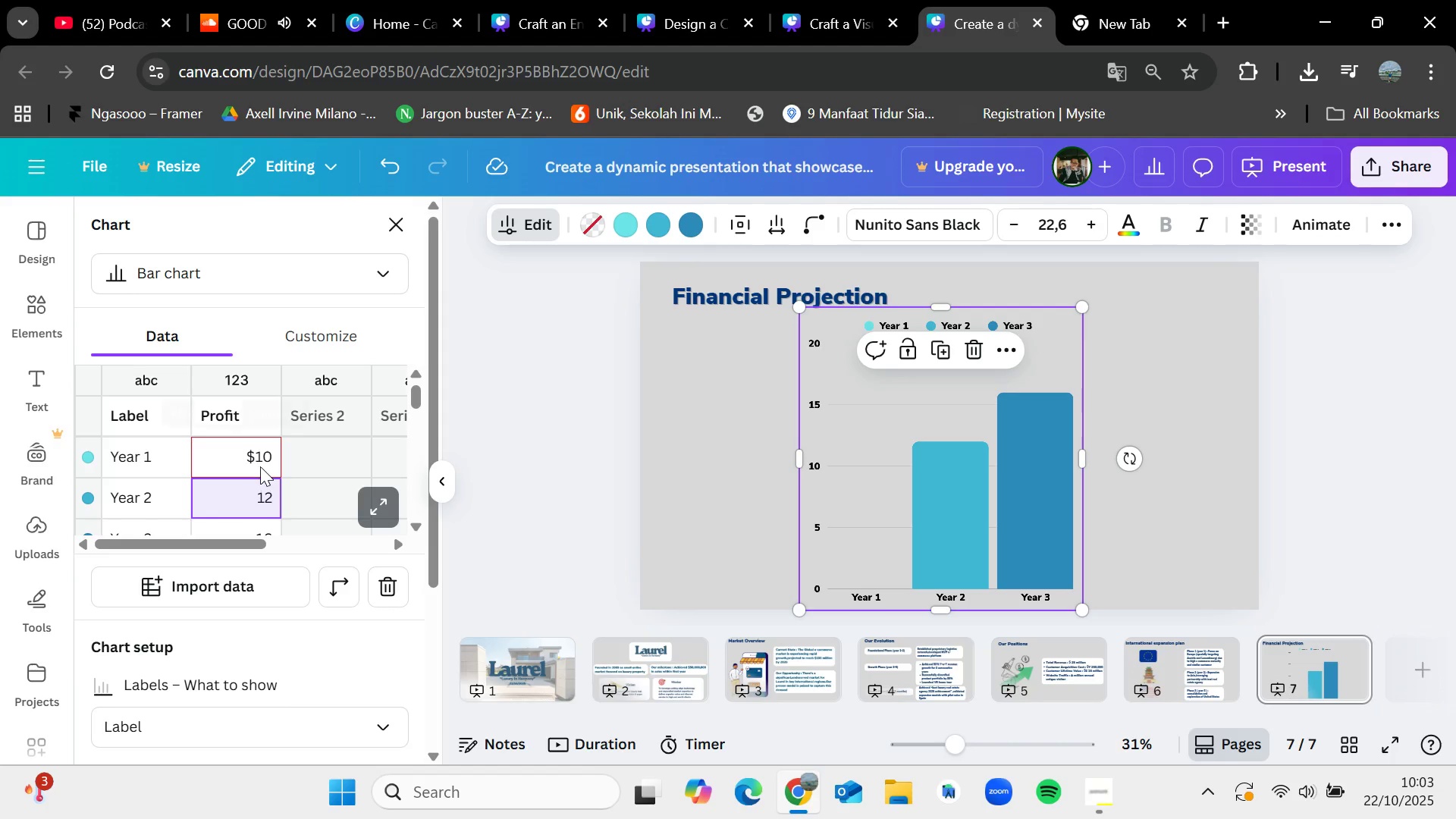 
double_click([260, 457])
 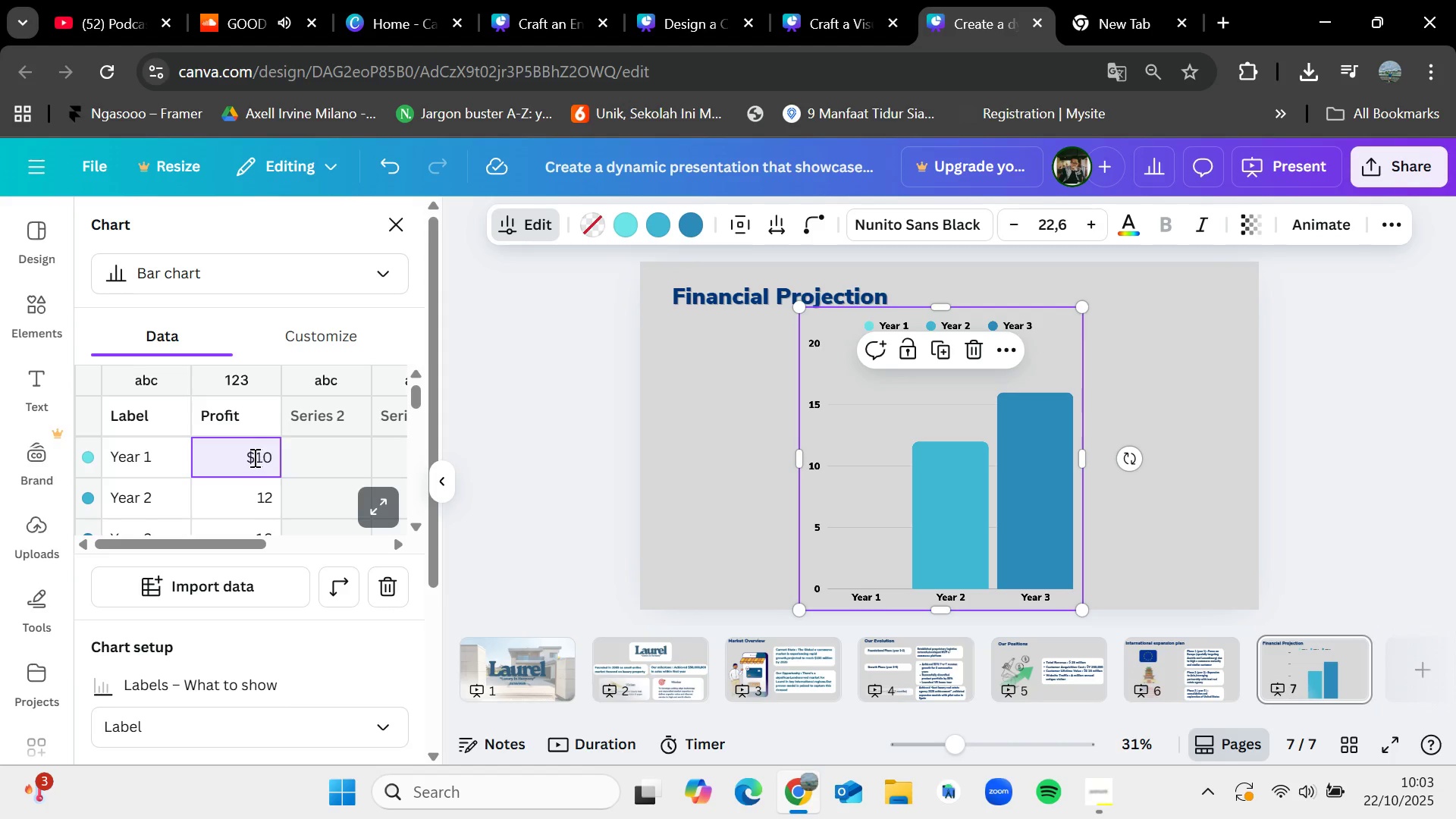 
left_click([253, 457])
 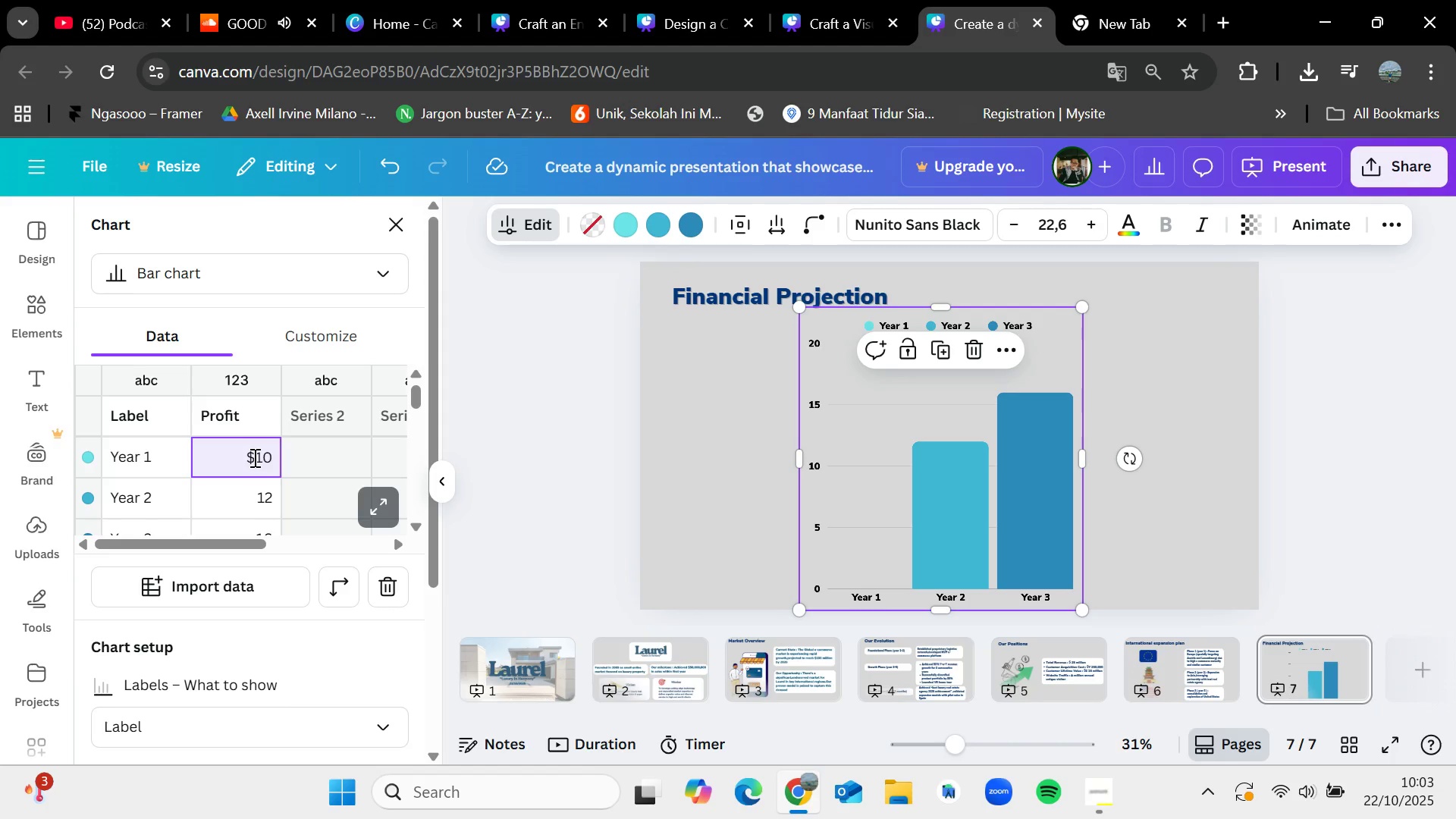 
key(Backspace)
 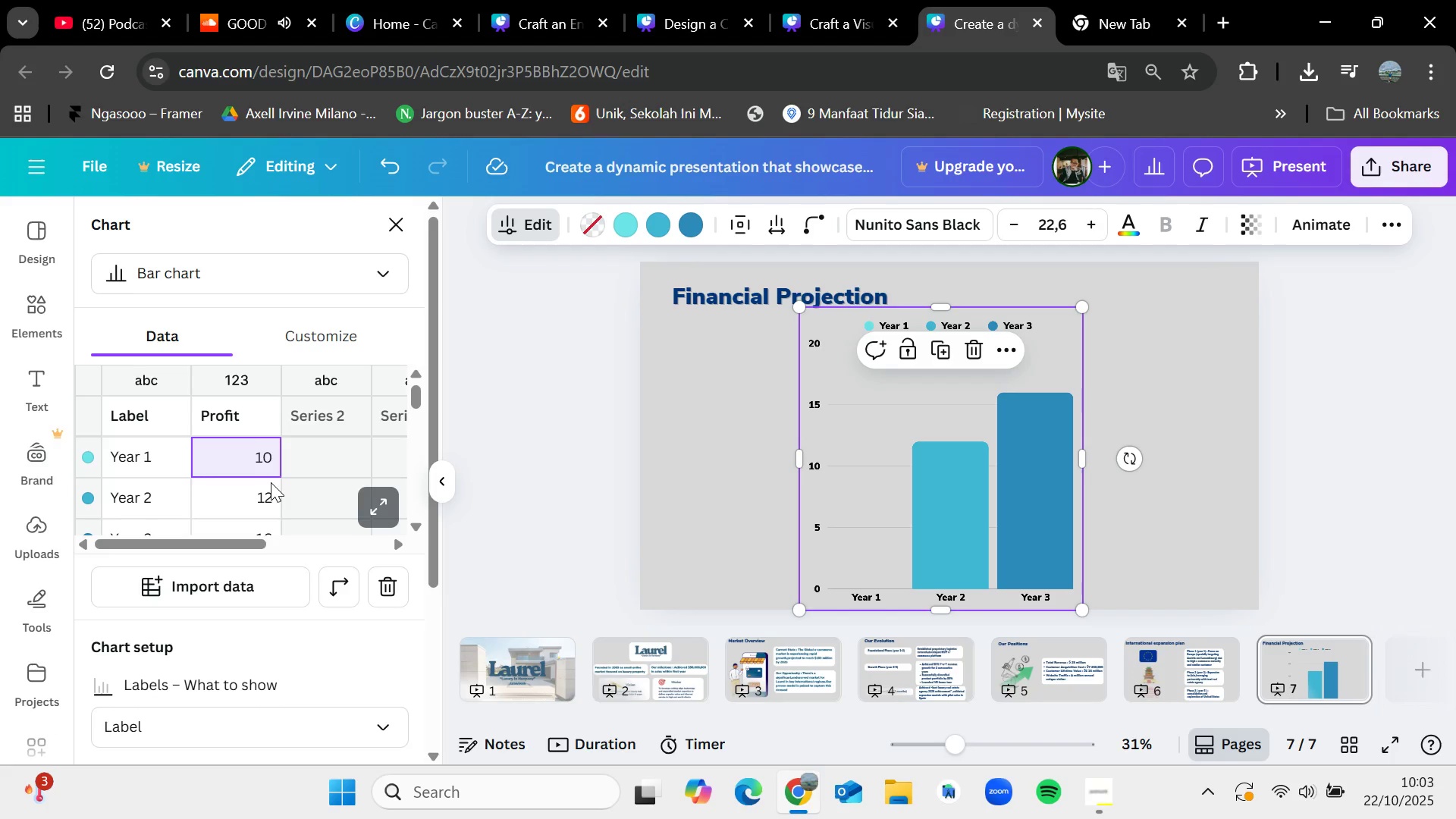 
double_click([256, 499])
 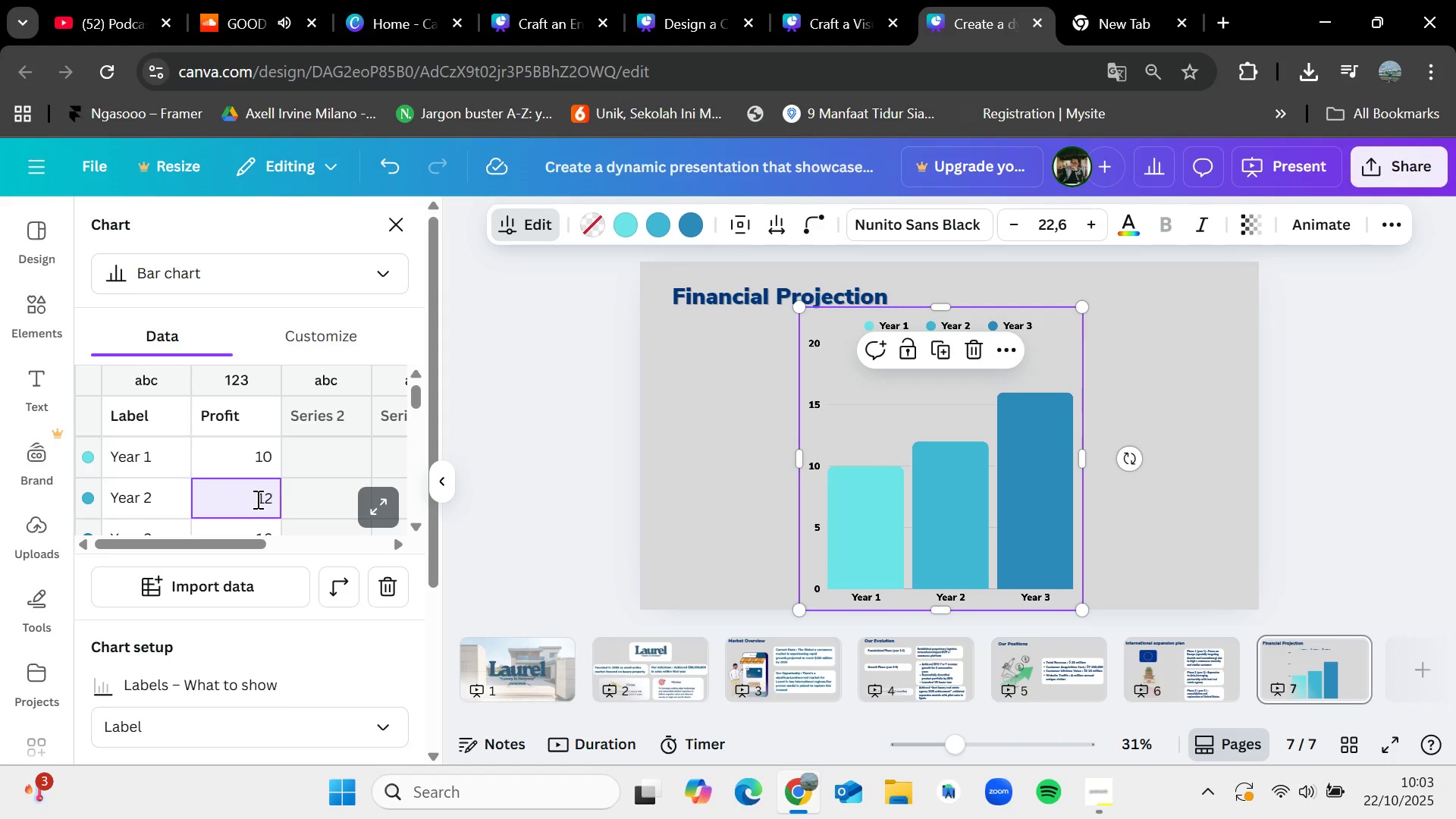 
key(Backspace)
key(Backspace)
type(20)
 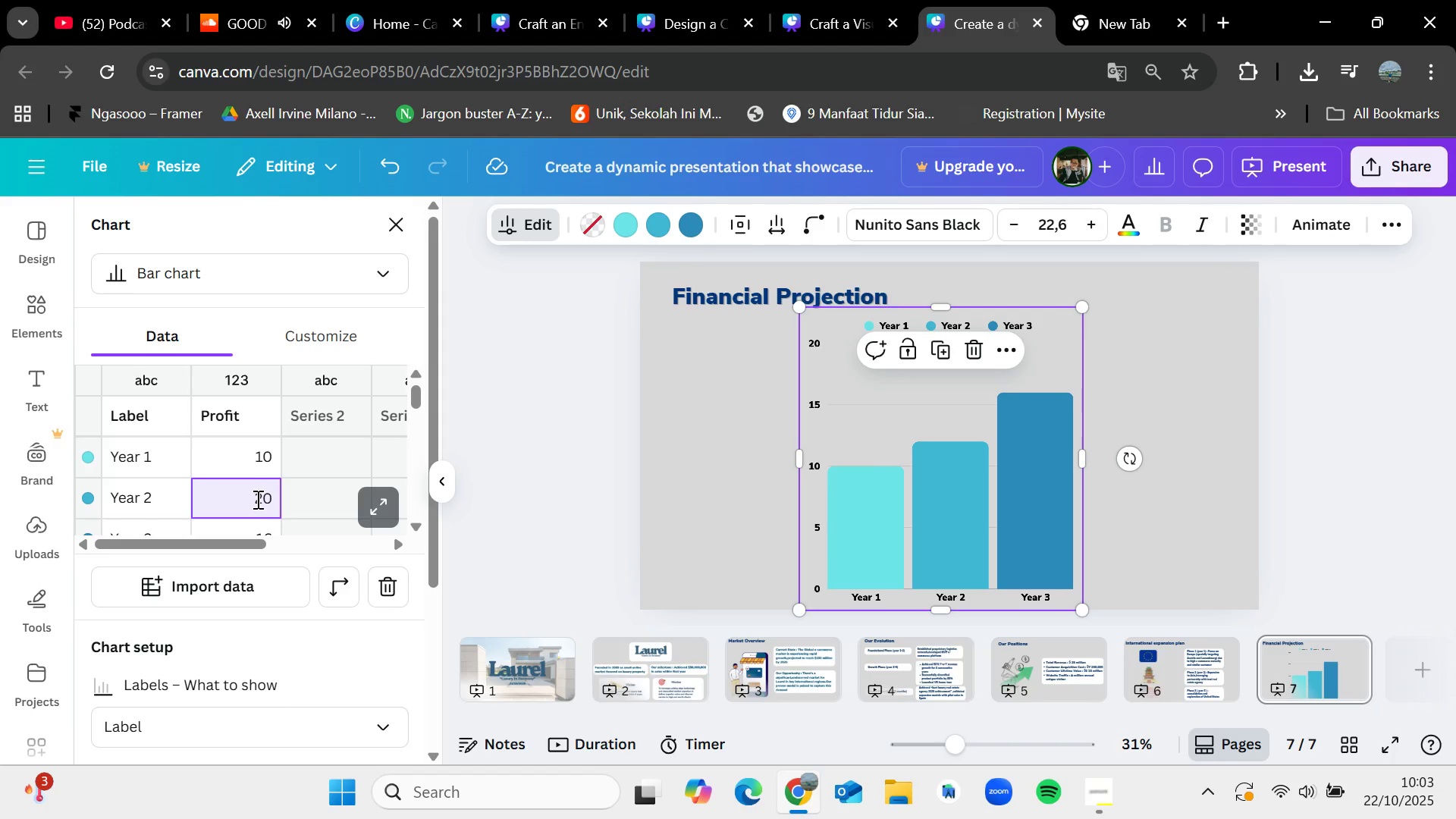 
scroll: coordinate [256, 499], scroll_direction: down, amount: 1.0
 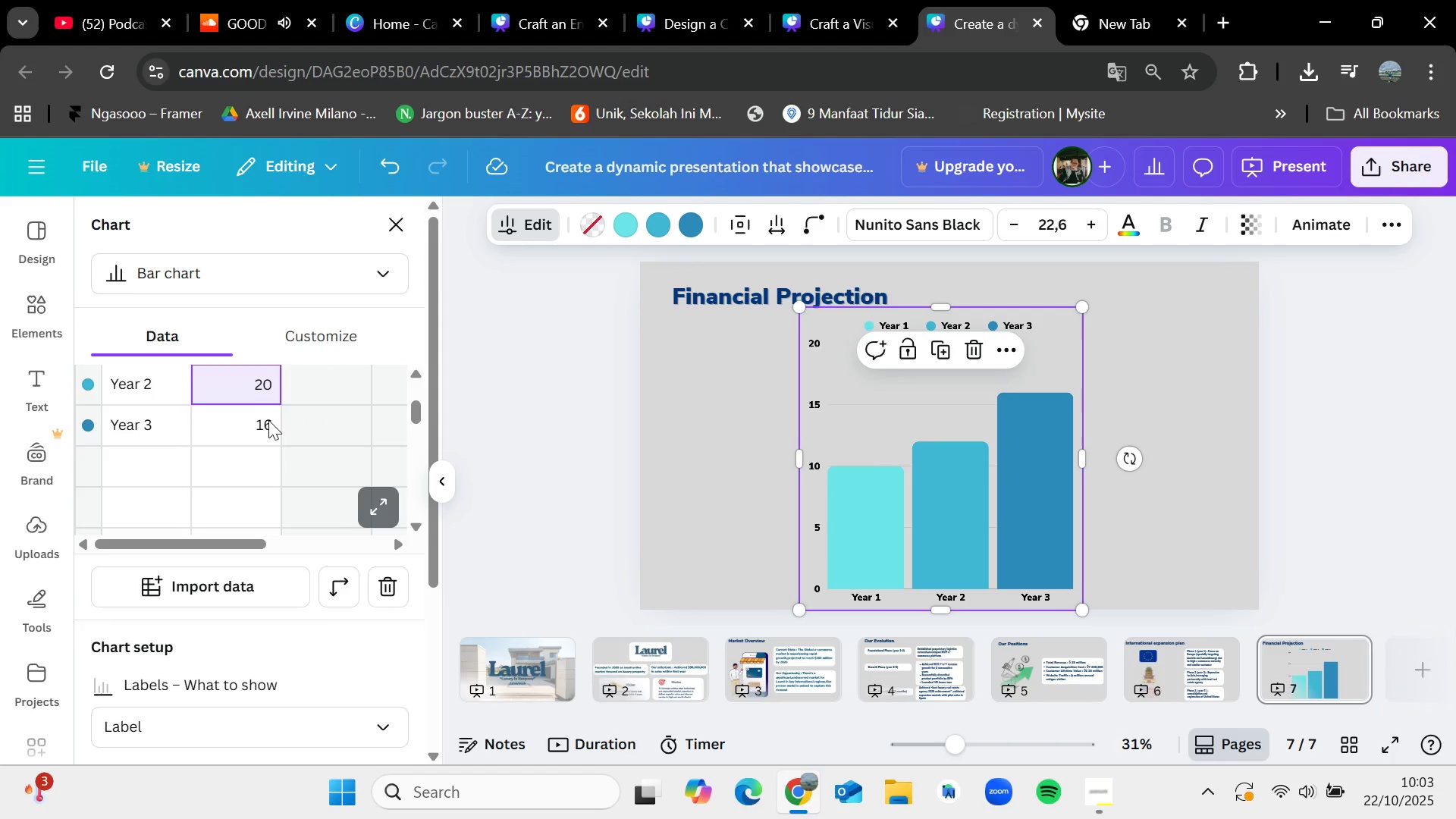 
double_click([268, 420])
 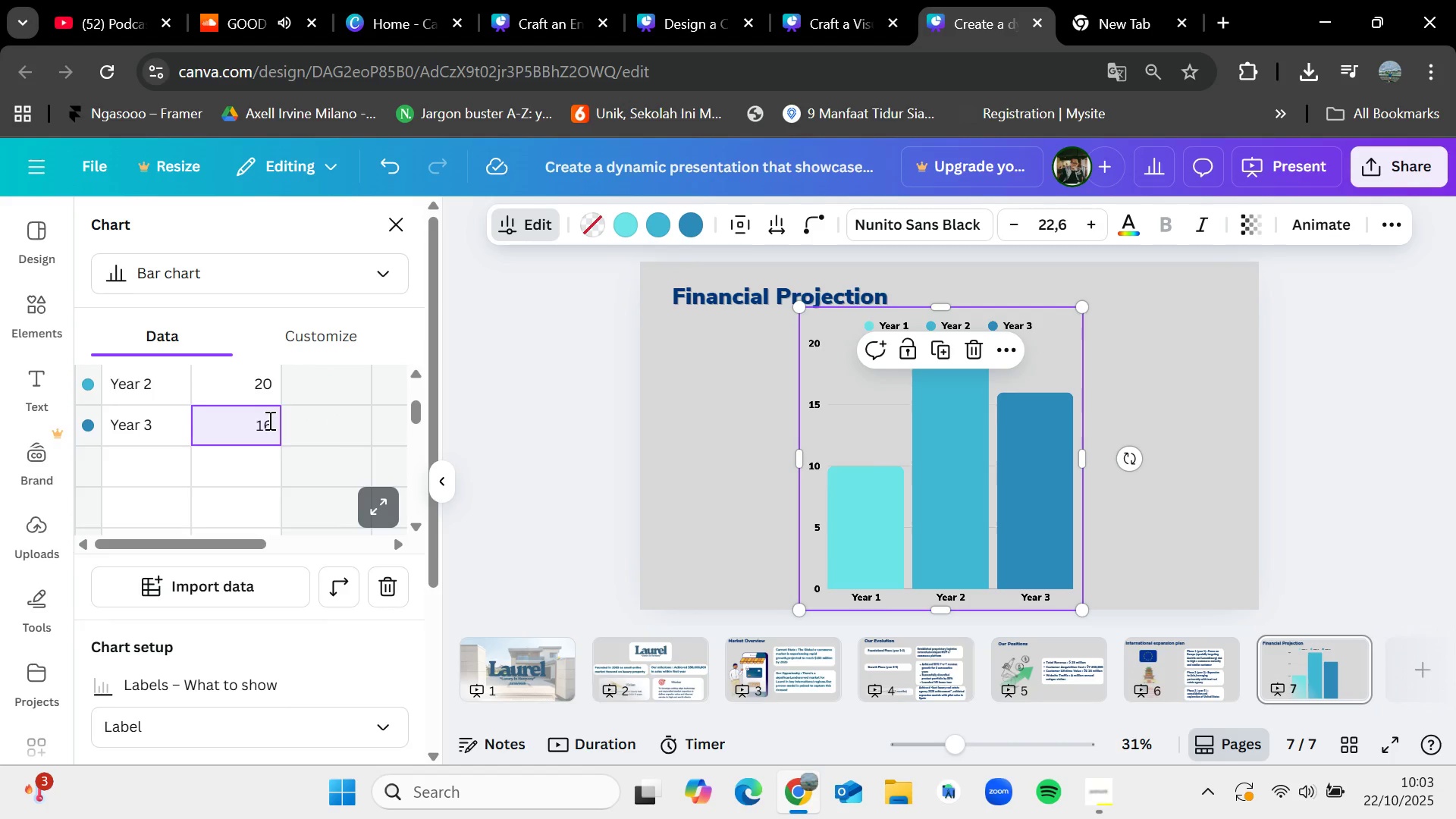 
double_click([268, 420])
 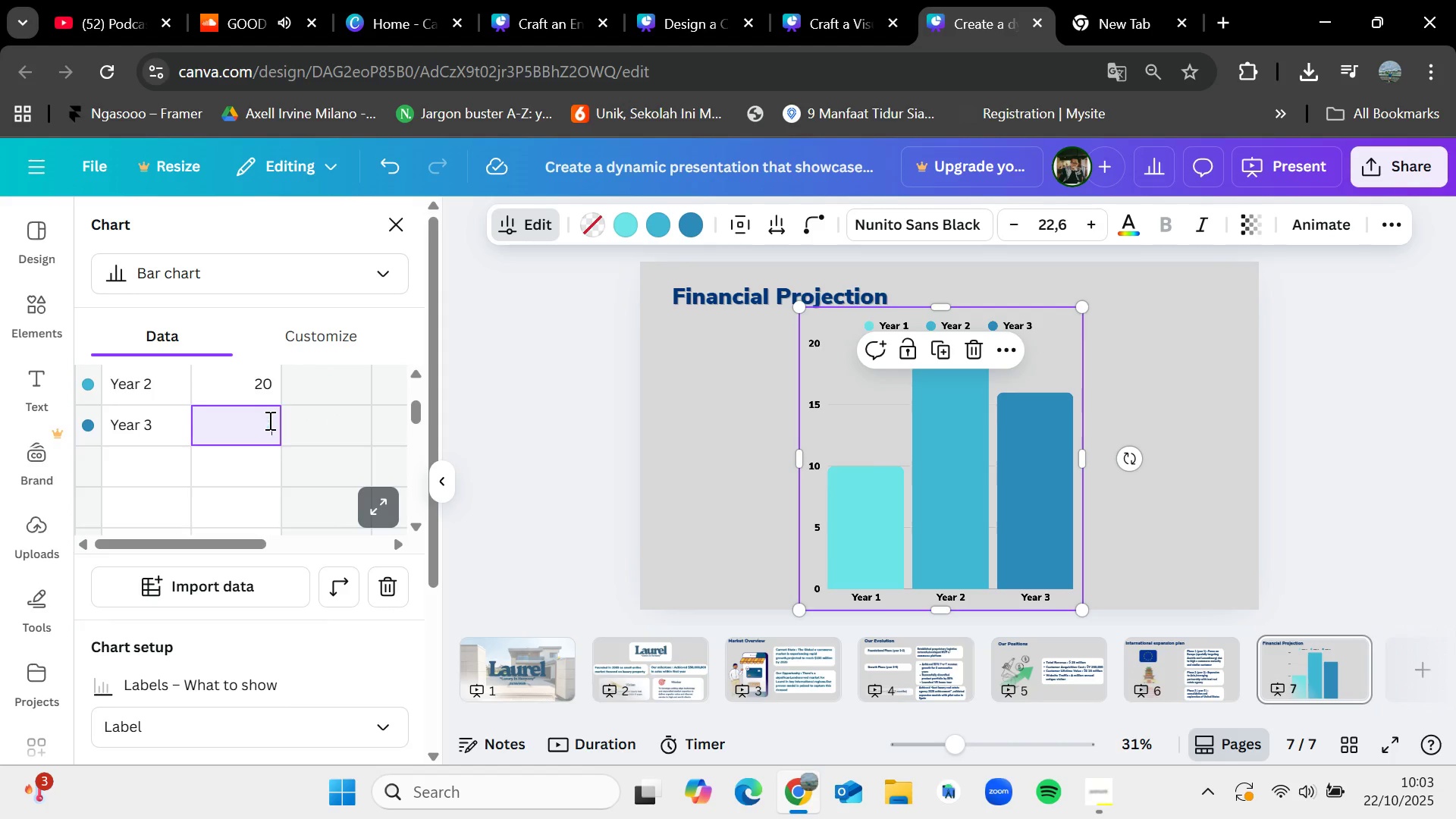 
key(Backspace)
type(40)
 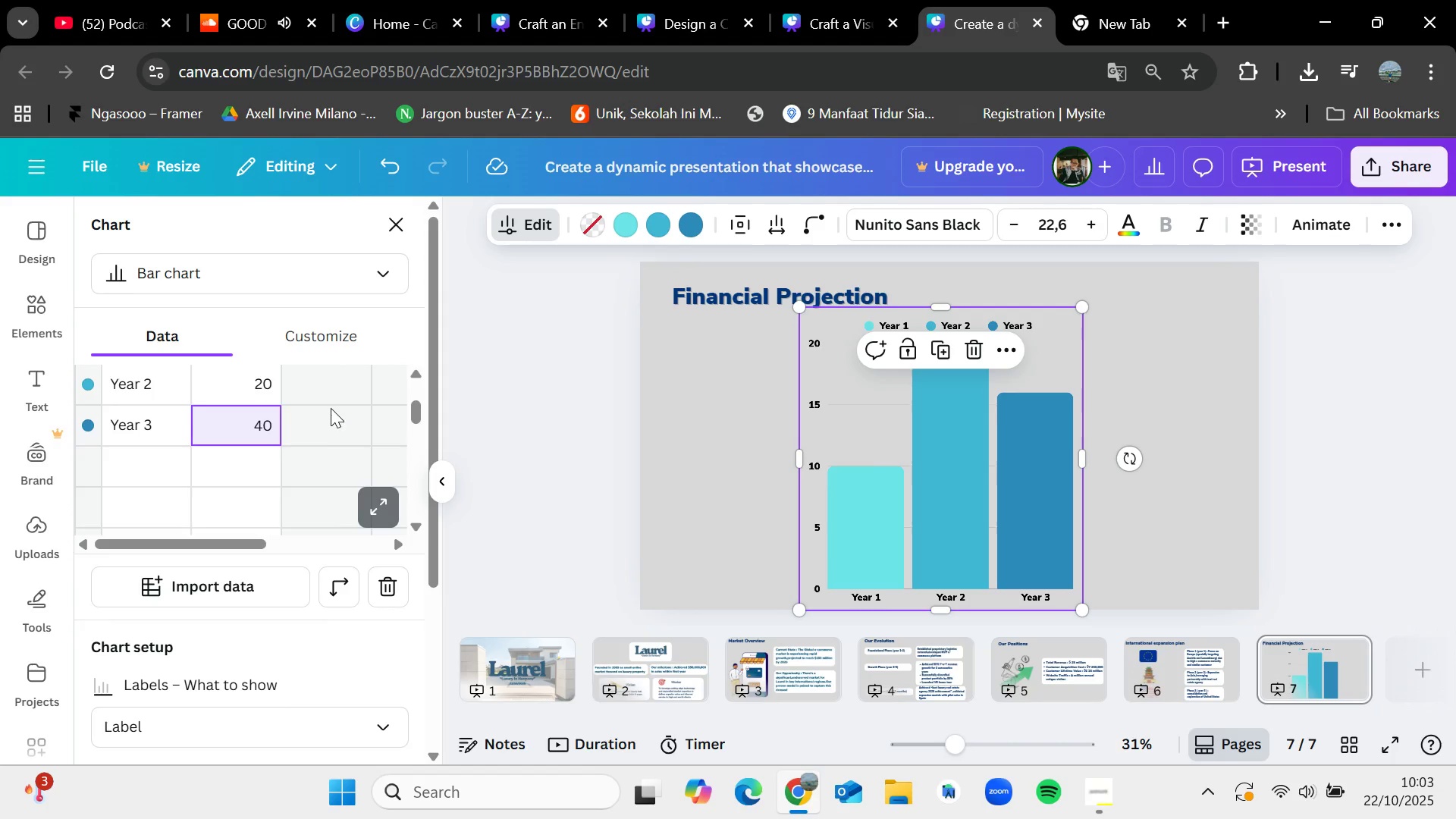 
left_click([336, 408])
 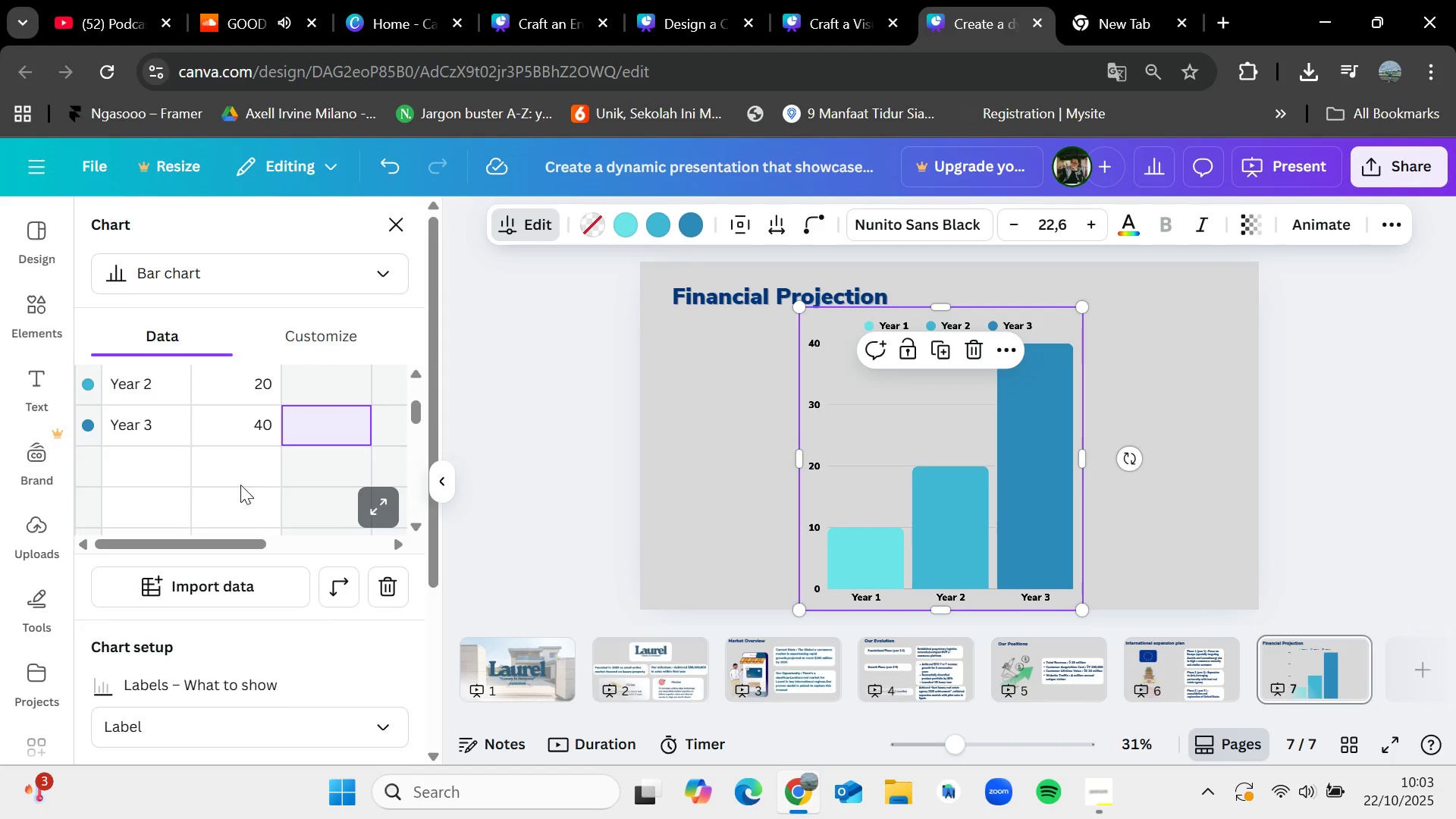 
scroll: coordinate [203, 494], scroll_direction: up, amount: 1.0
 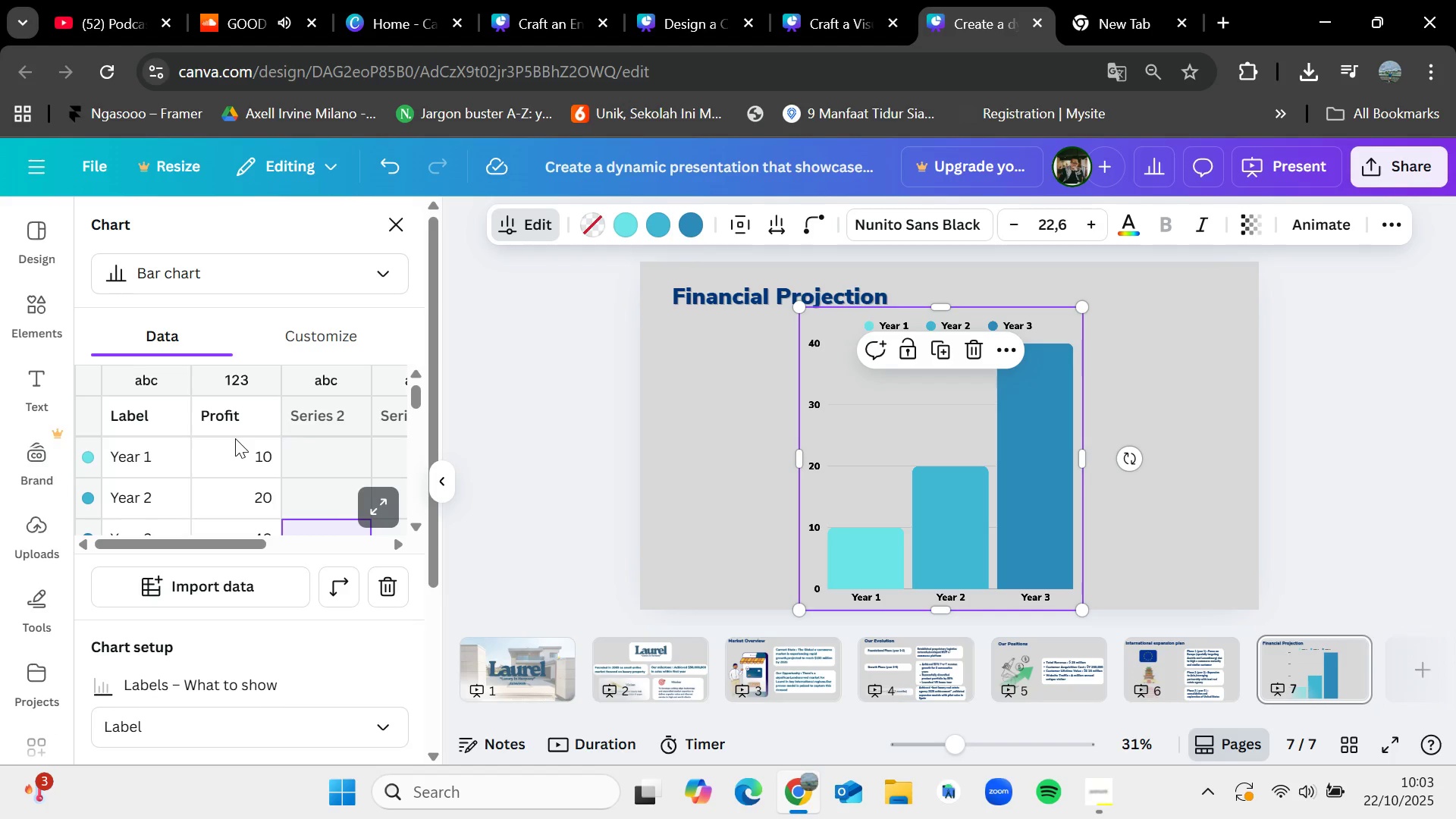 
mouse_move([910, 511])
 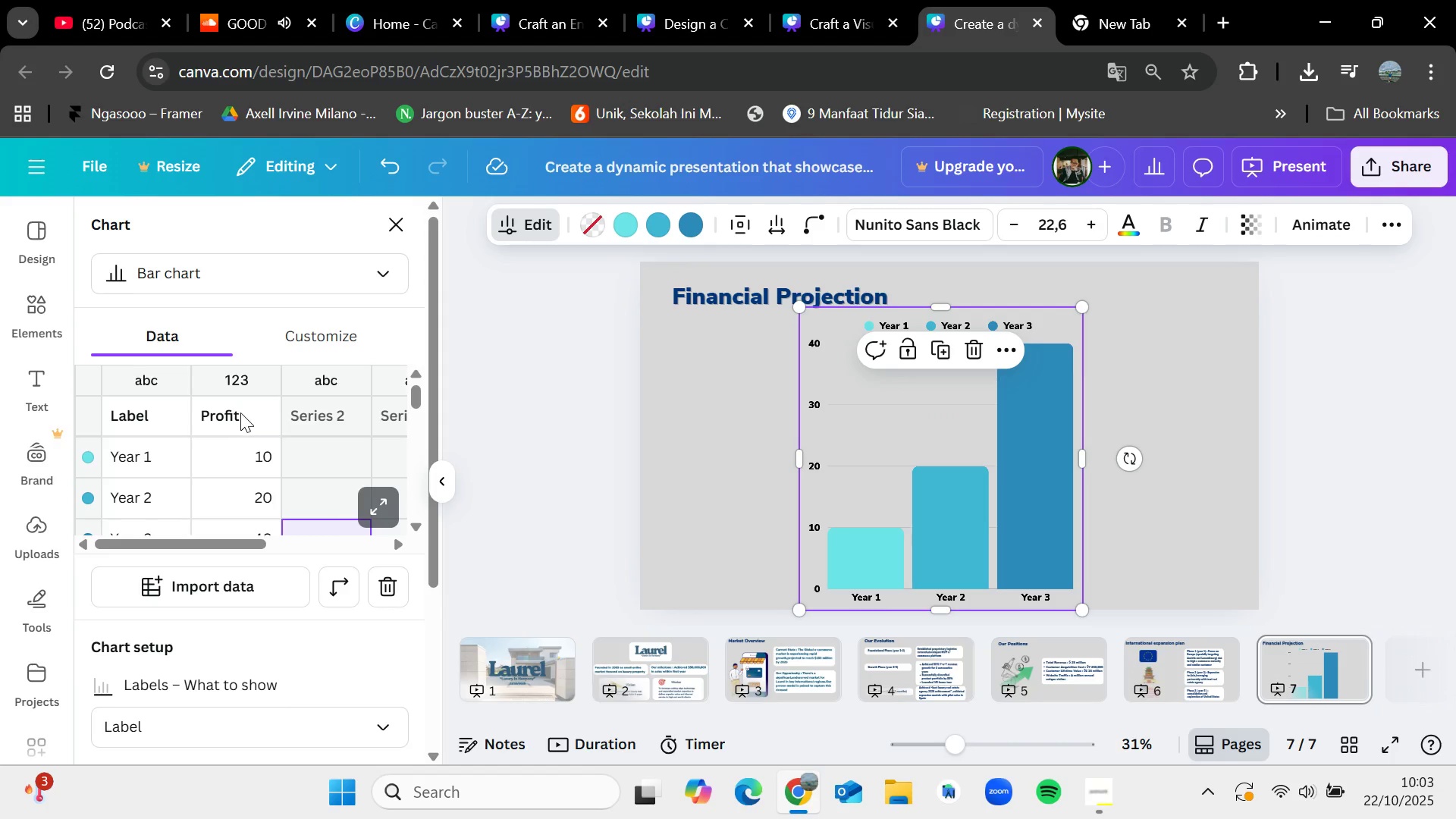 
double_click([240, 413])
 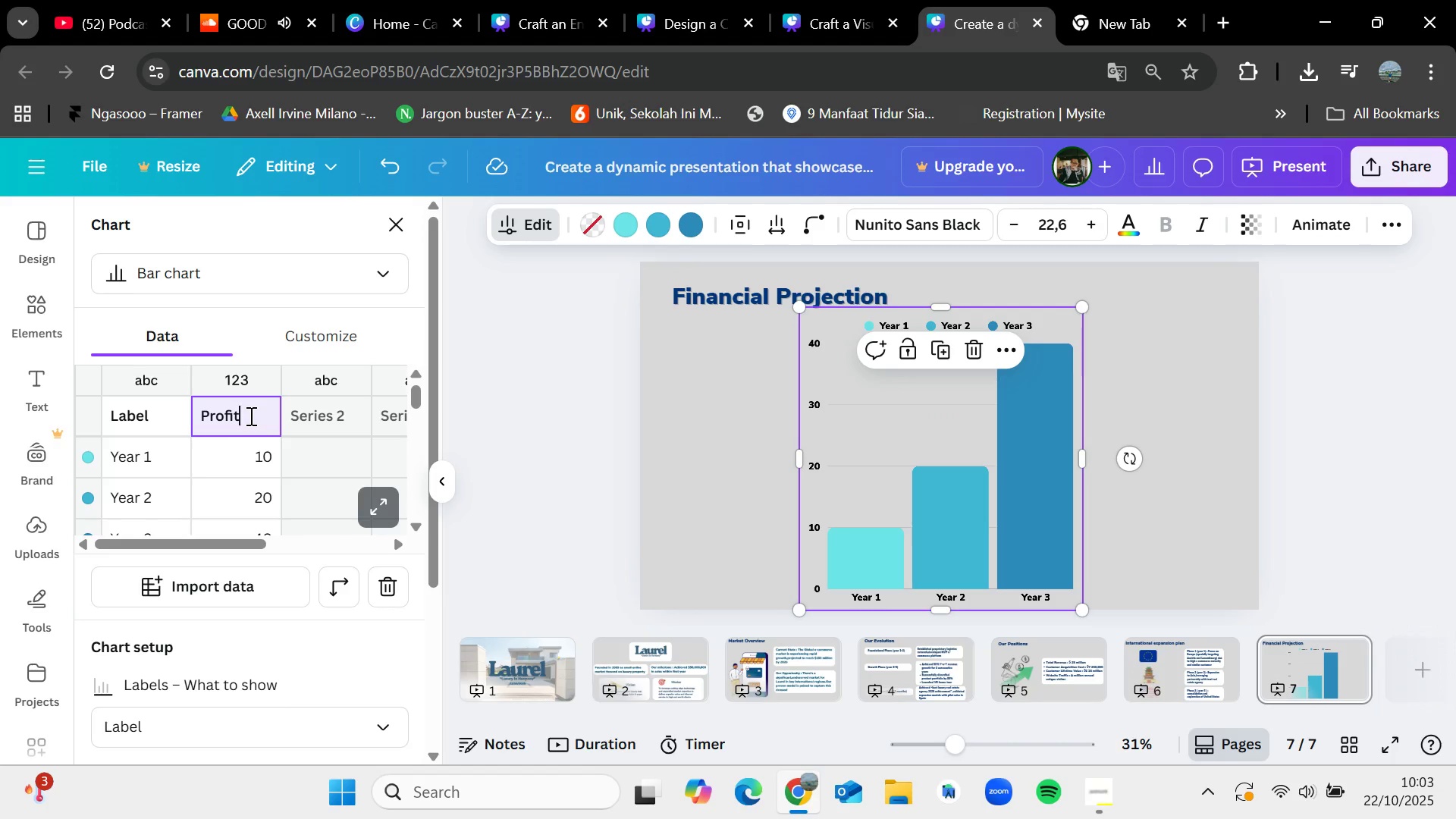 
type( ($ million ))
 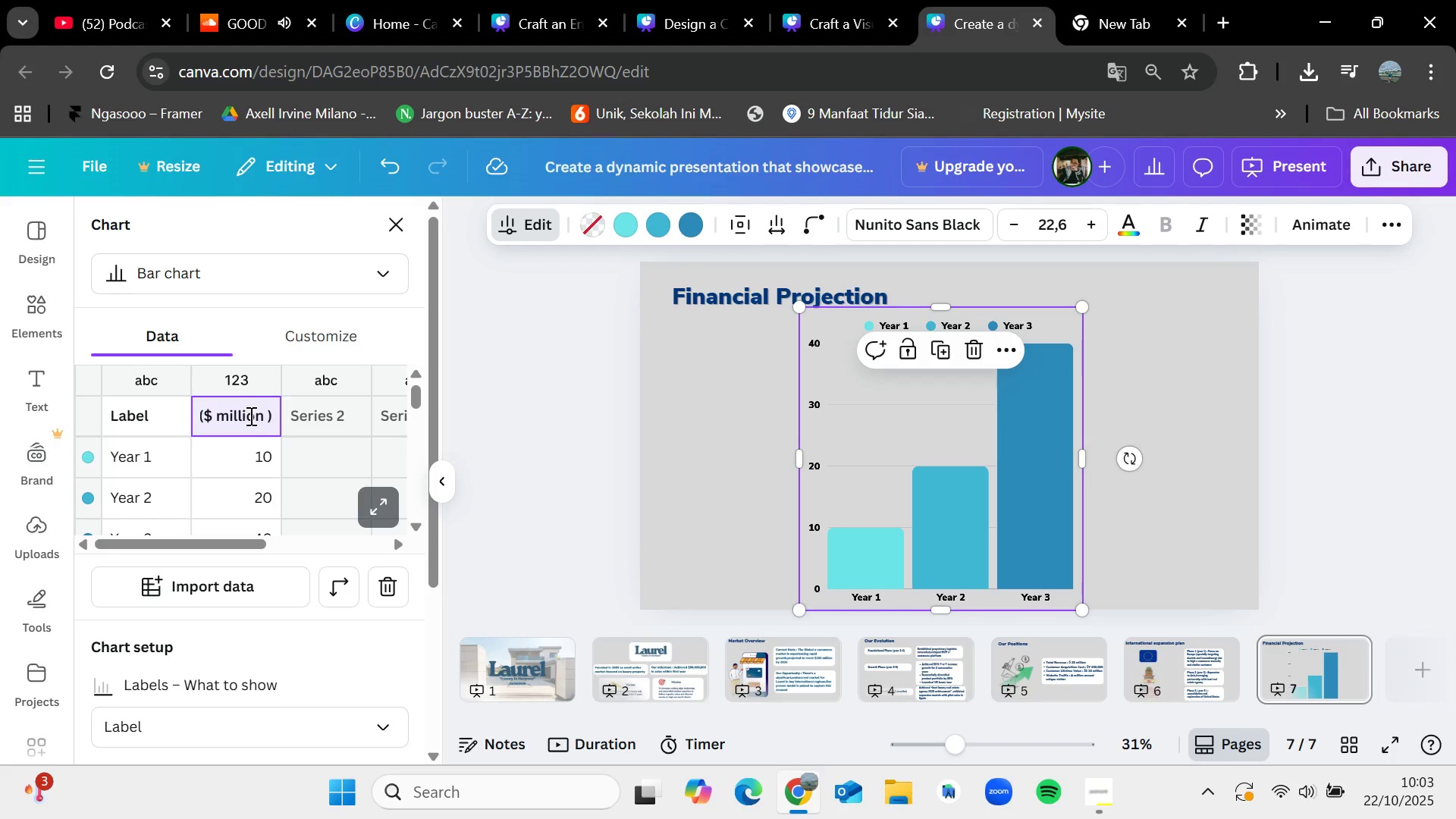 
left_click([295, 452])
 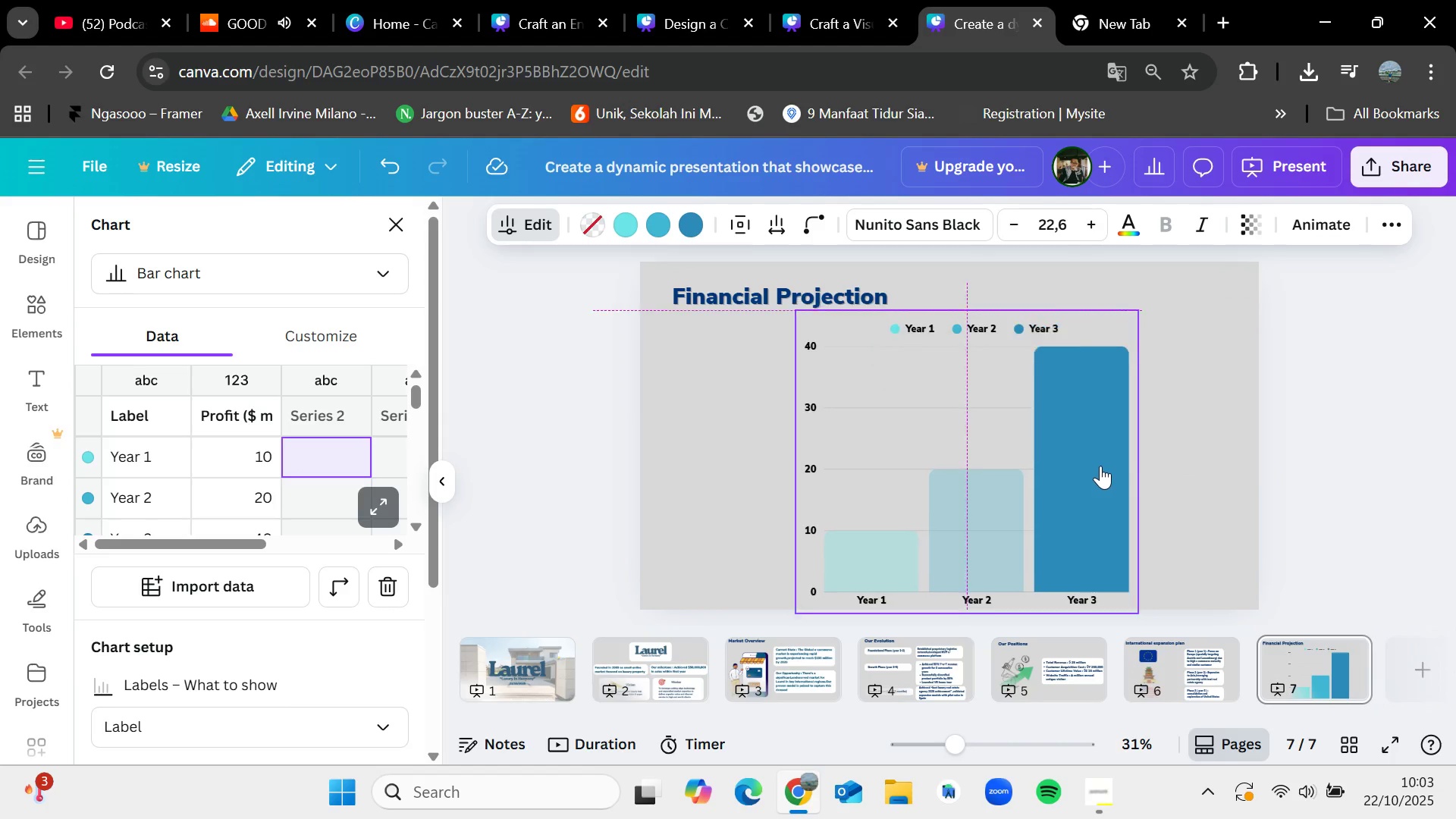 
wait(11.44)
 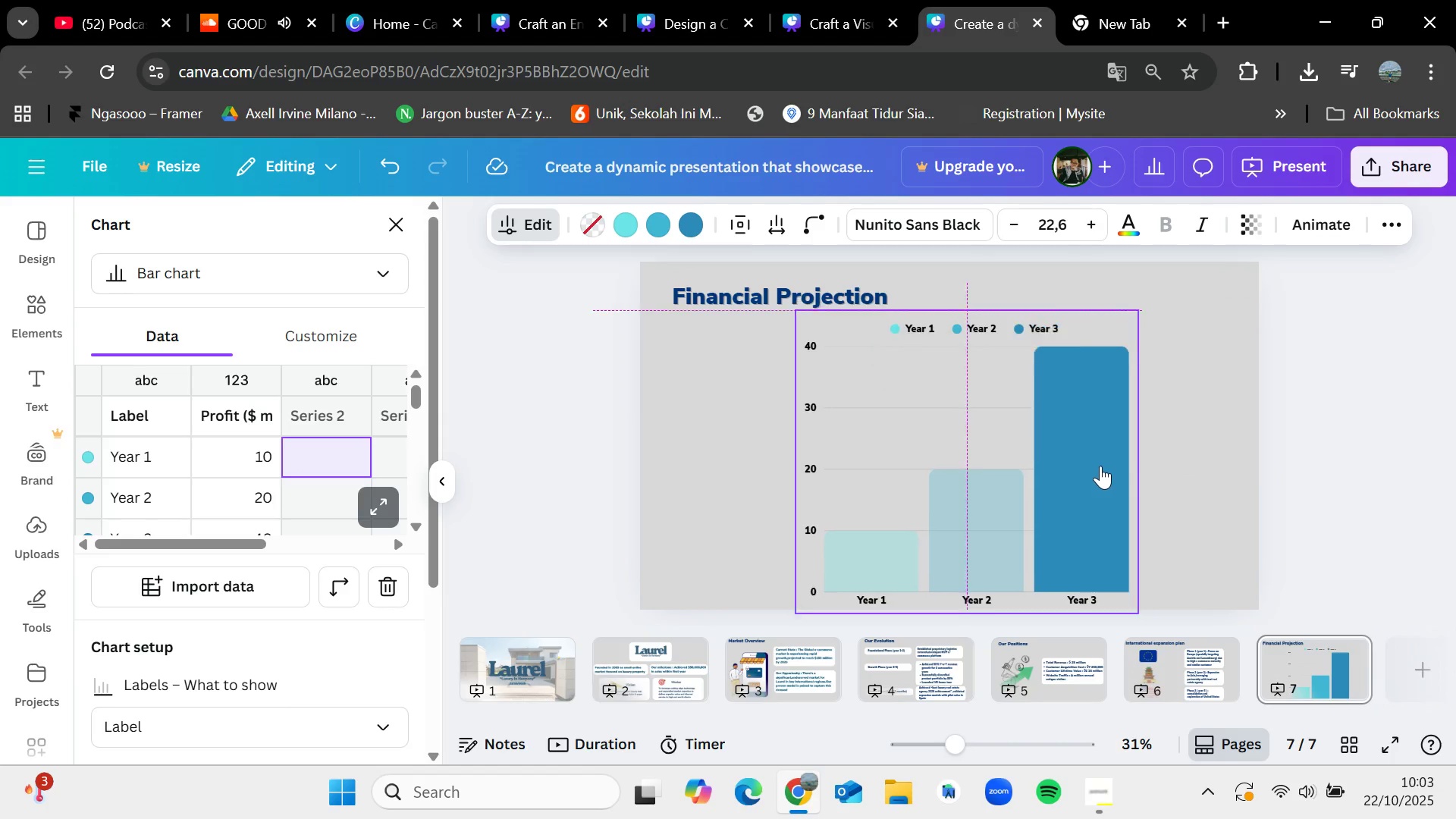 
left_click([1383, 446])
 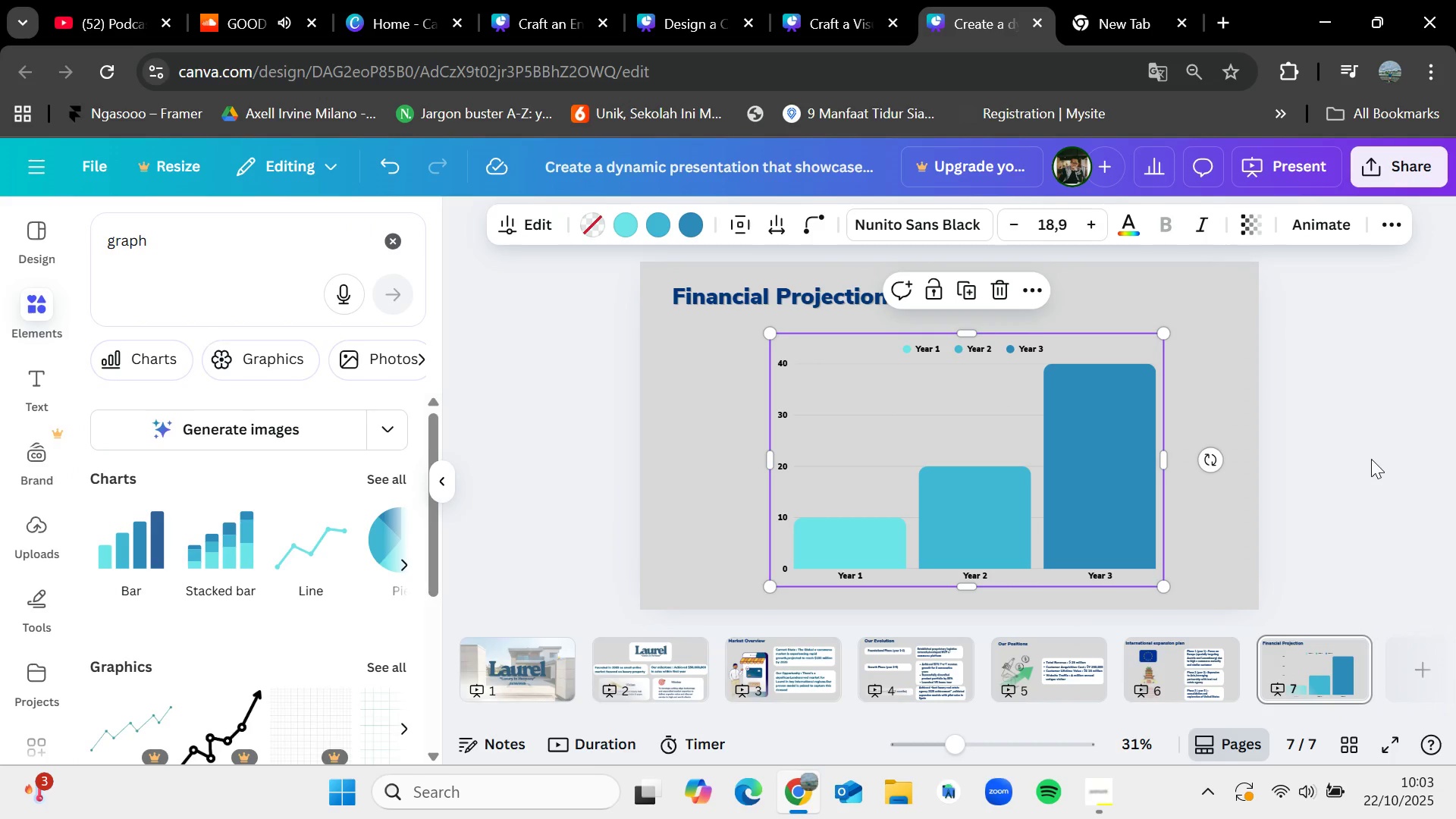 
left_click([1373, 457])
 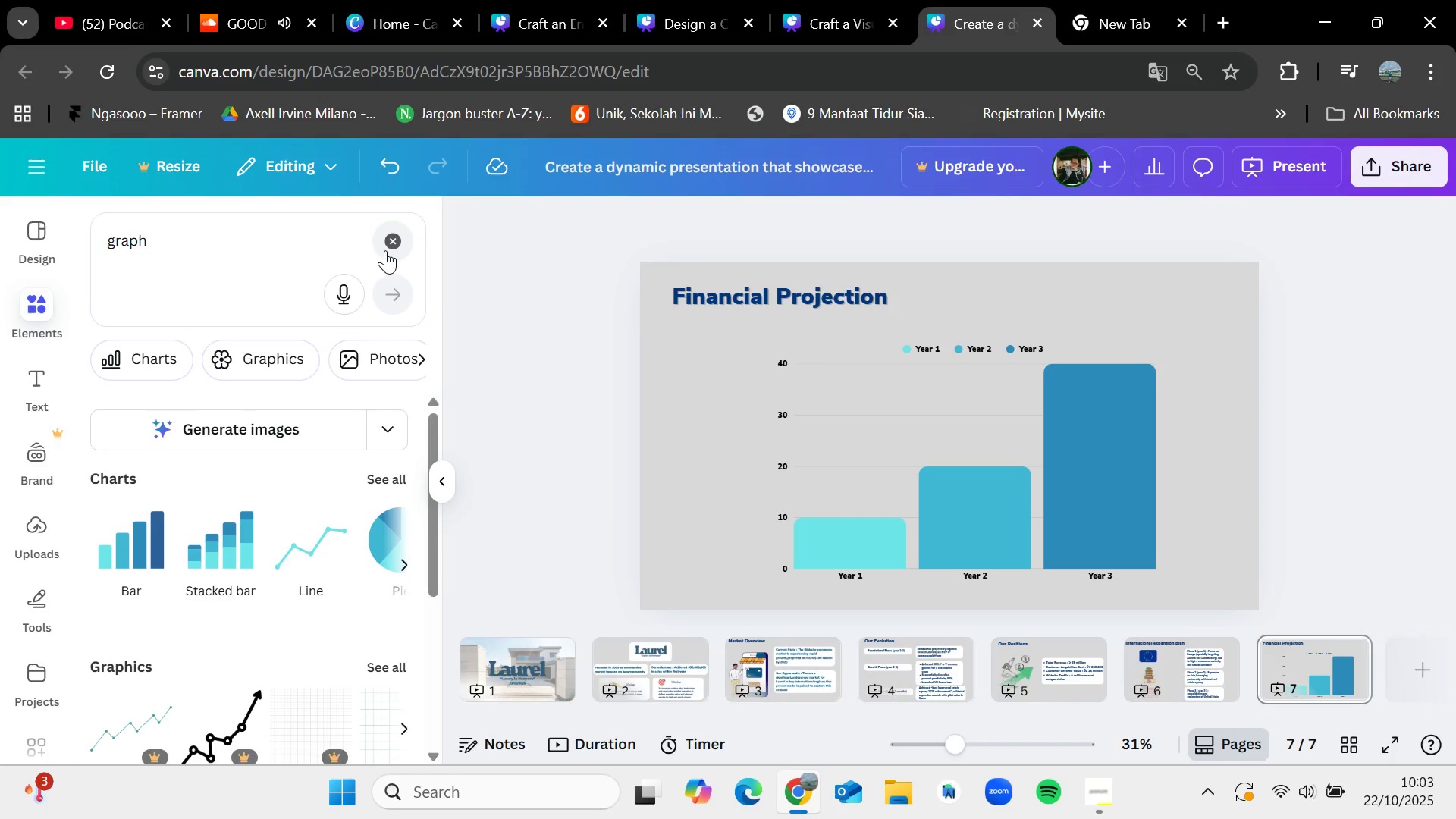 
double_click([306, 249])
 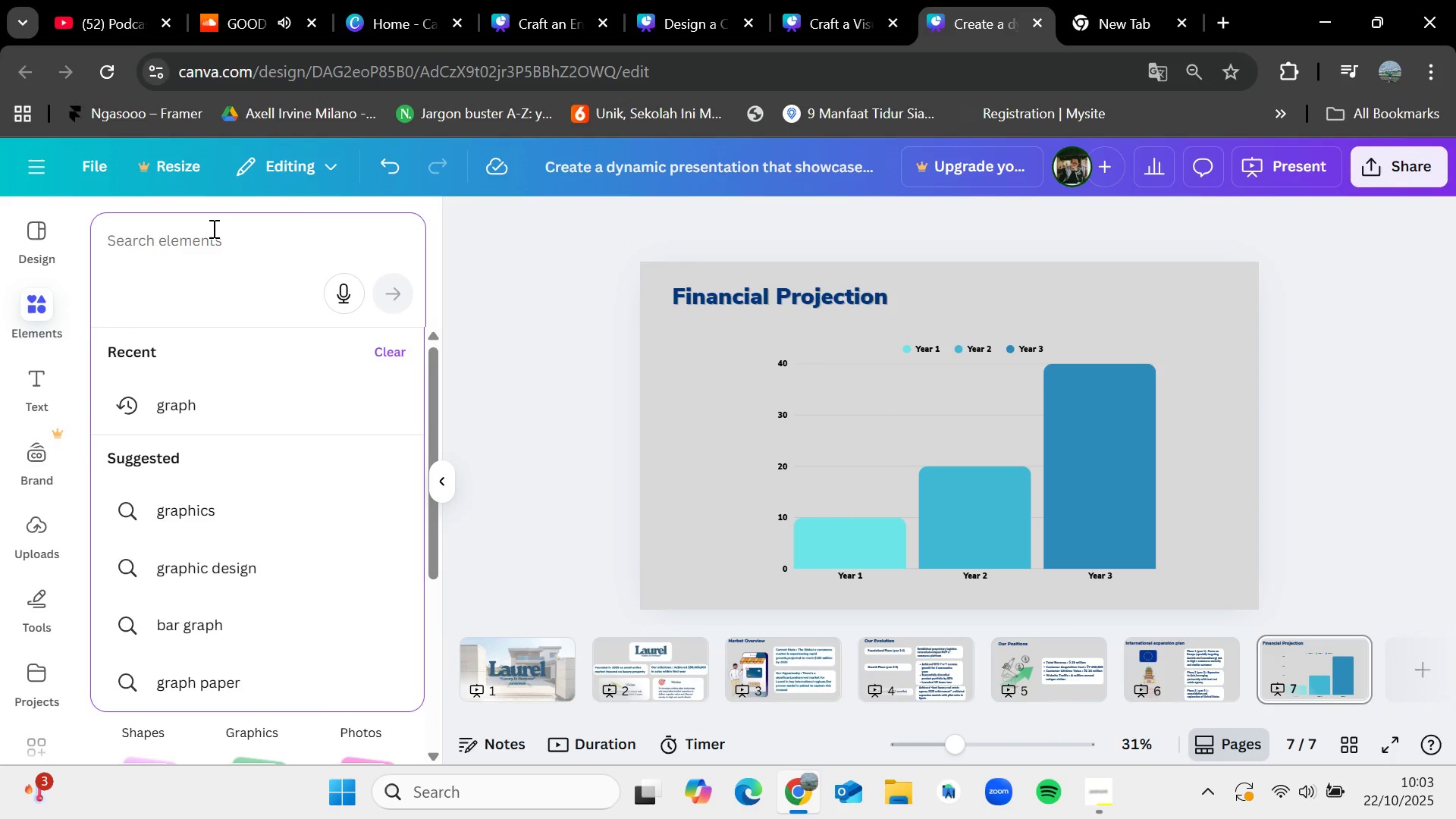 
type(financial)
 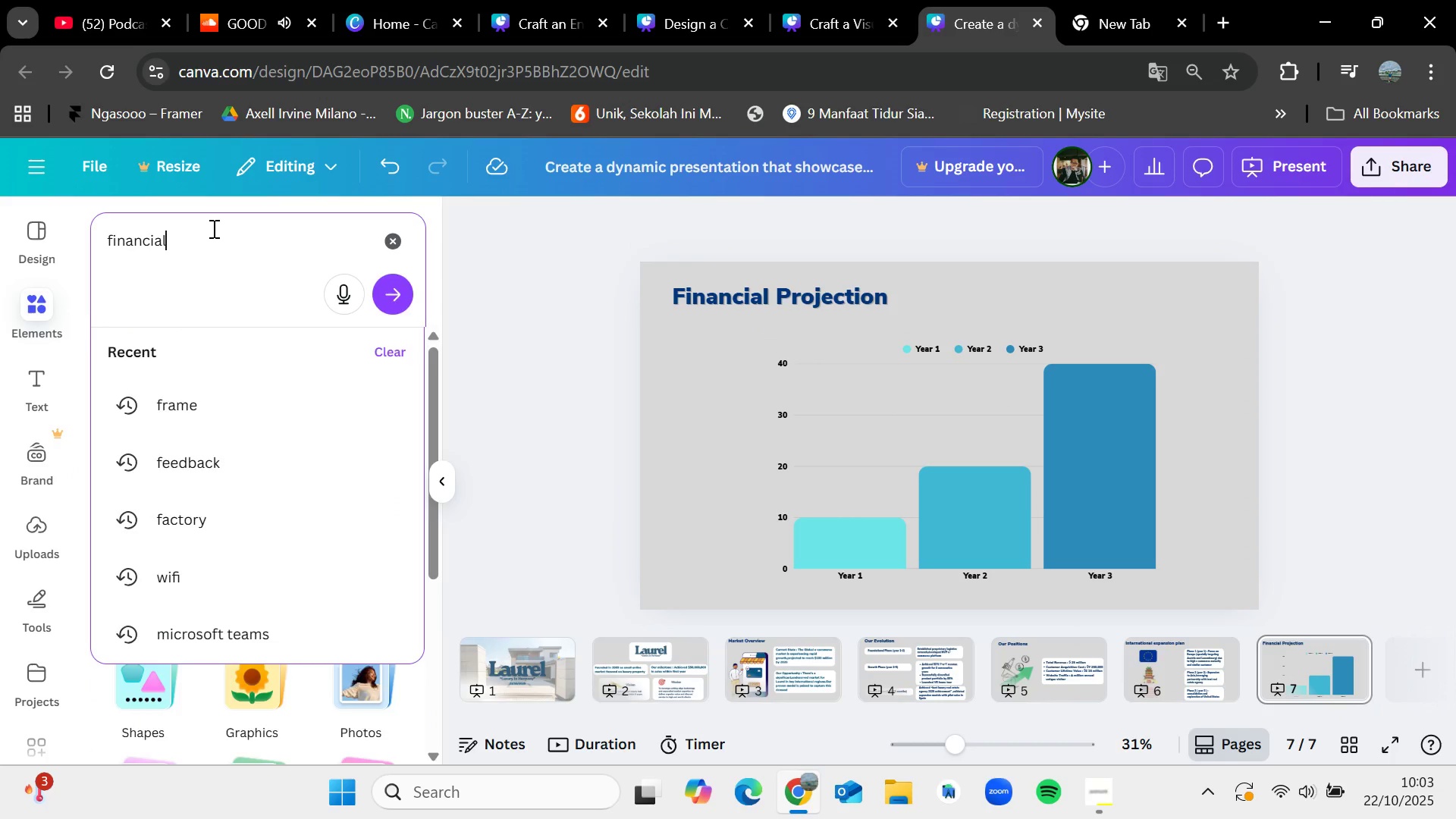 
key(Enter)
 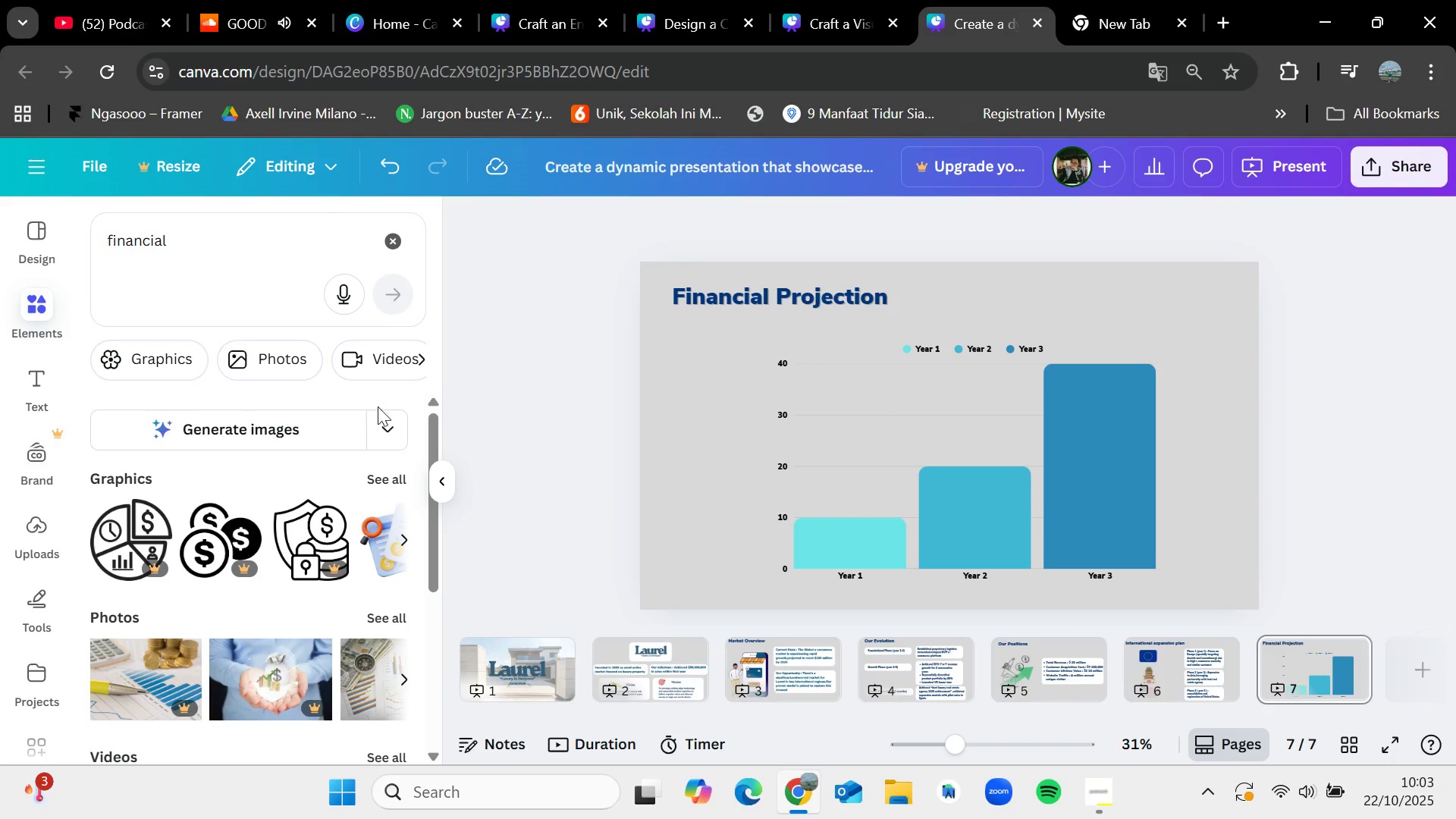 
left_click([395, 472])
 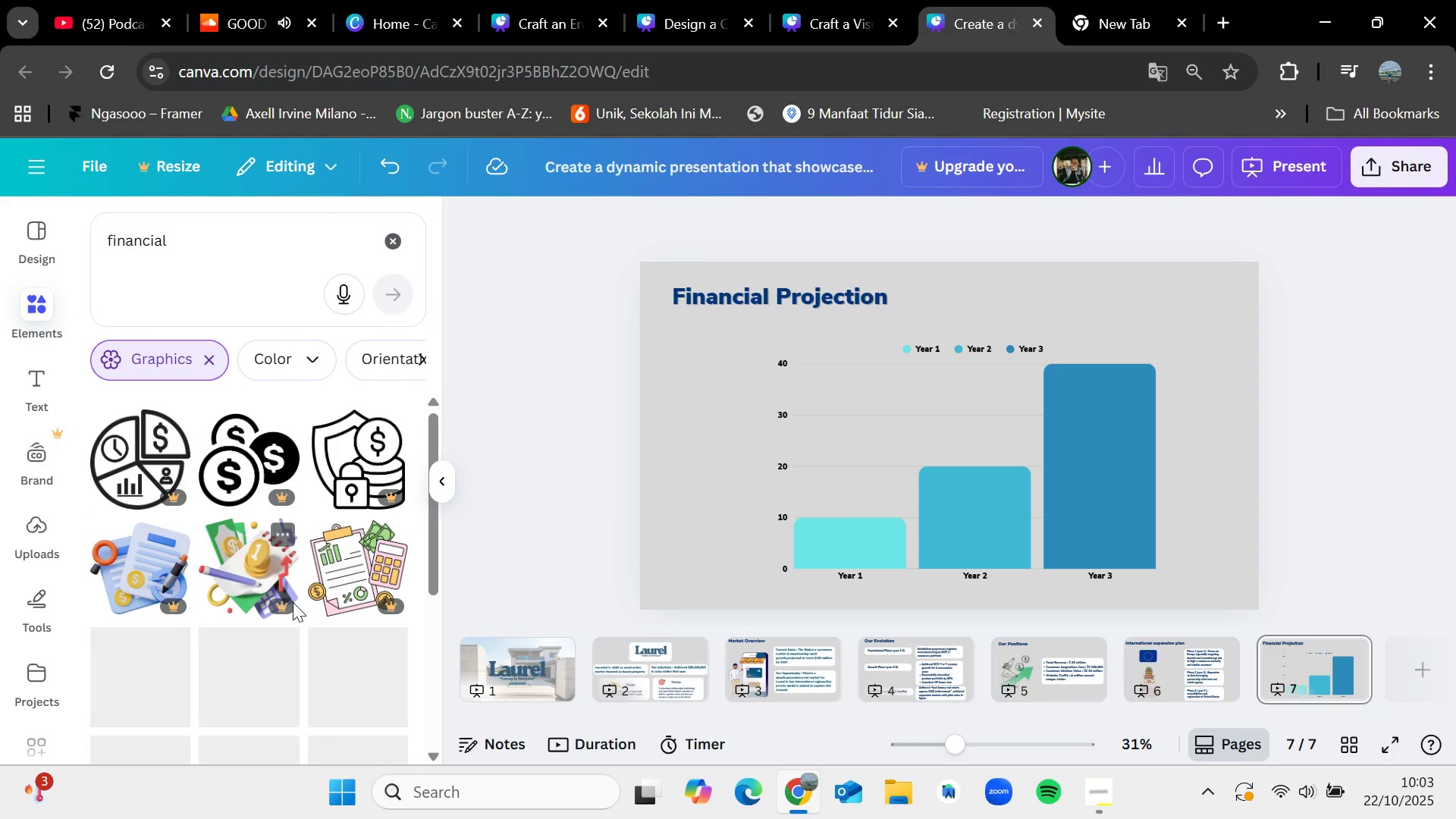 
scroll: coordinate [293, 602], scroll_direction: down, amount: 1.0
 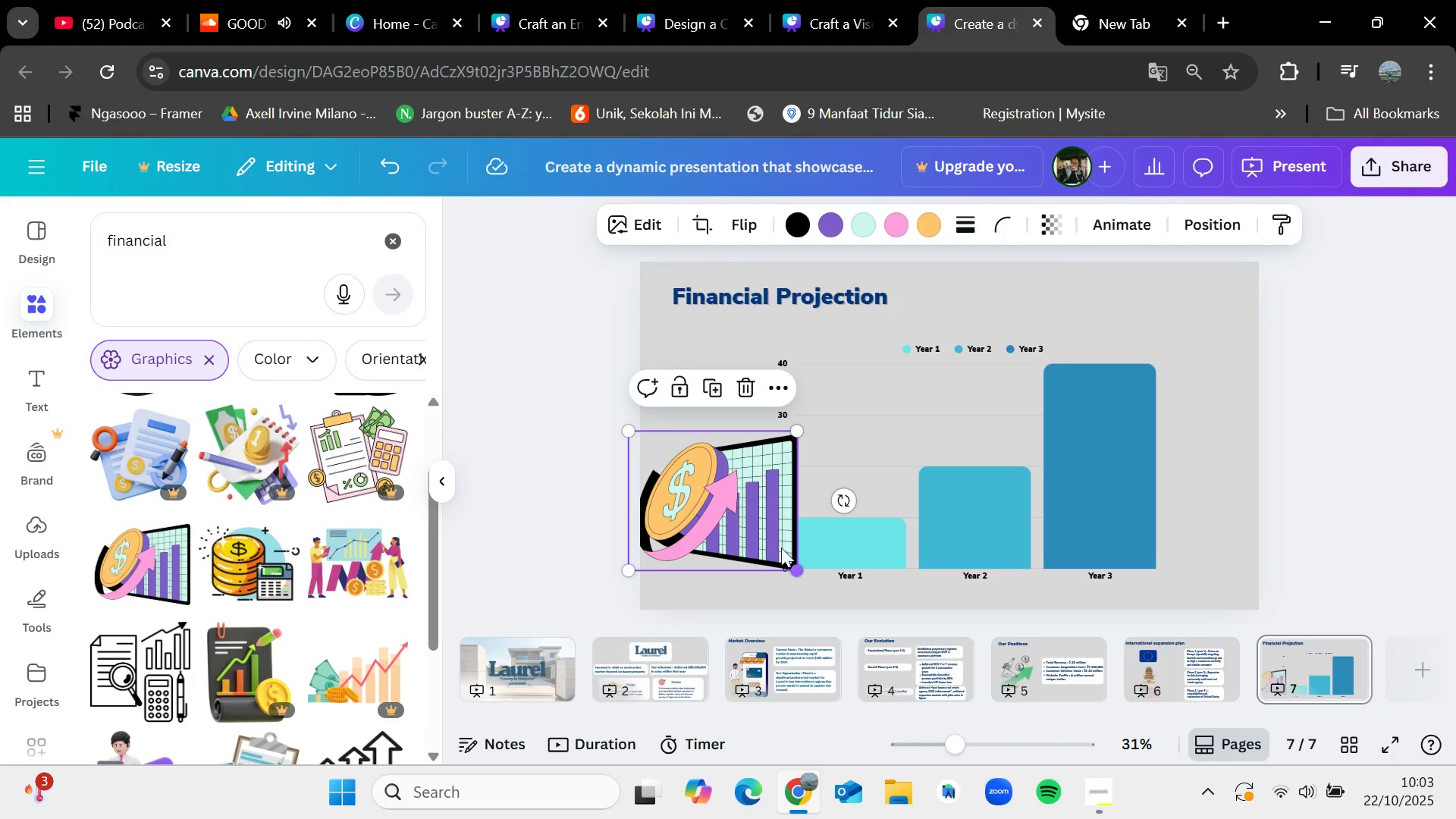 
wait(9.27)
 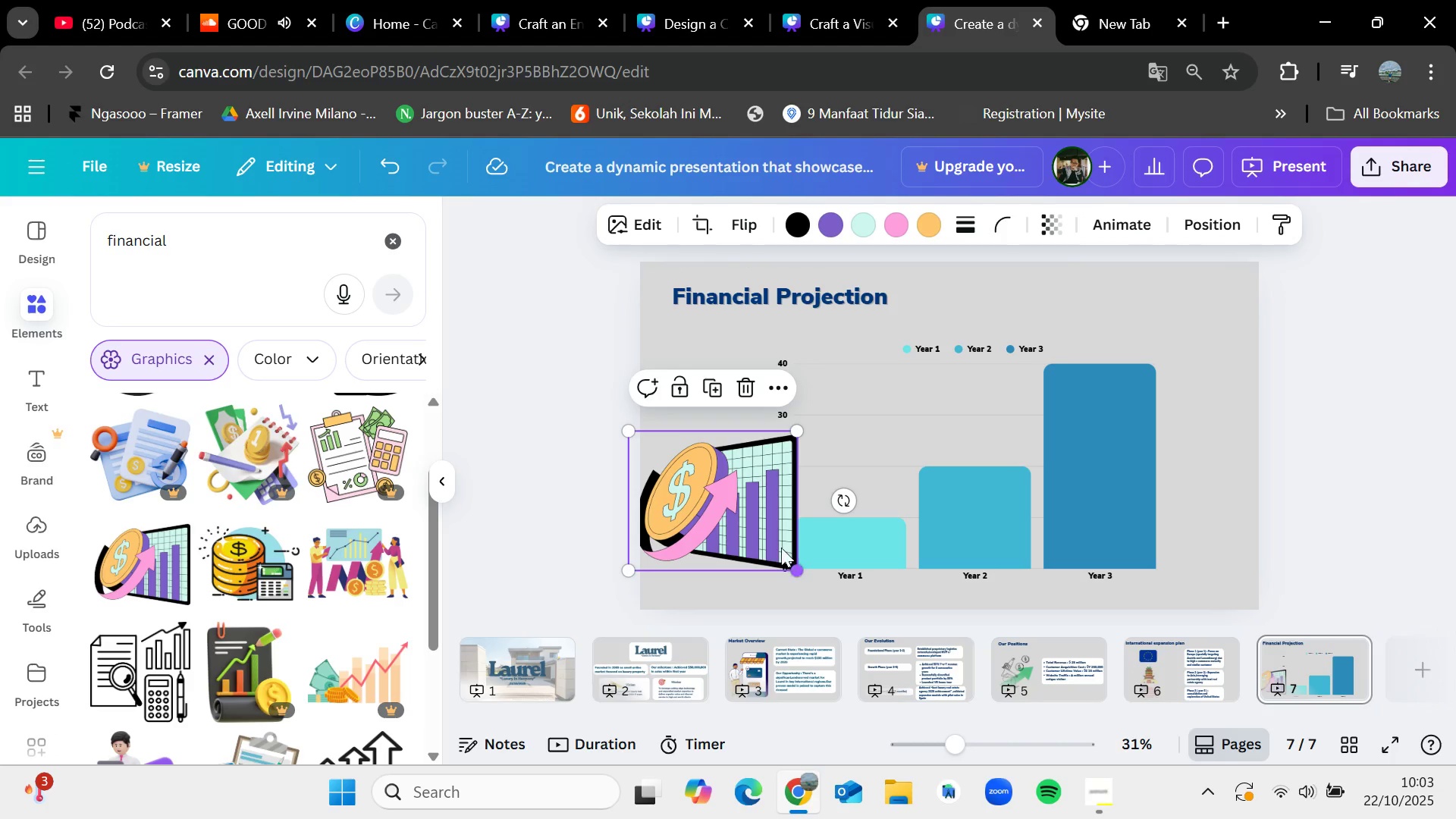 
mouse_move([1132, 518])
 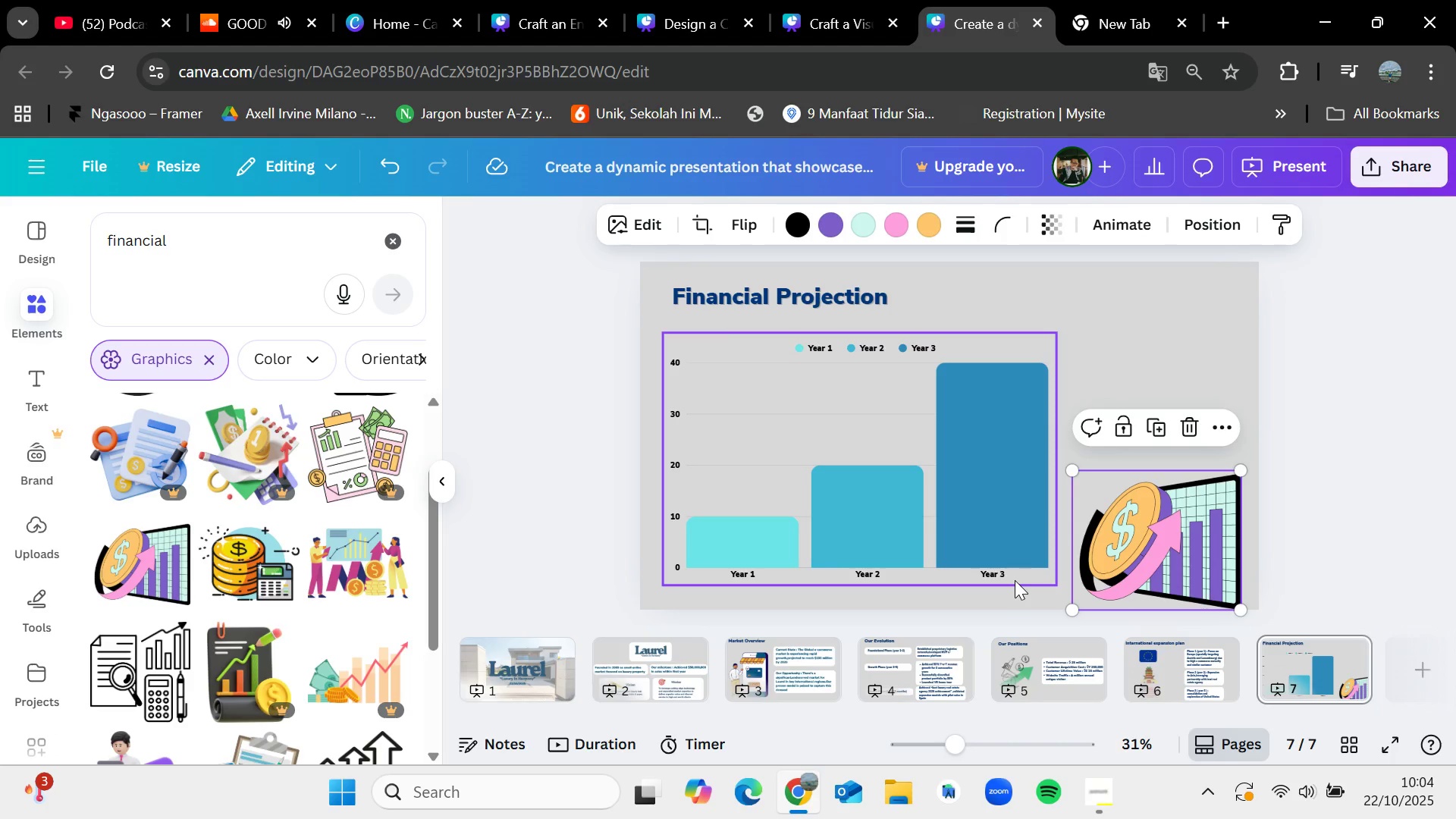 
key(Delete)
 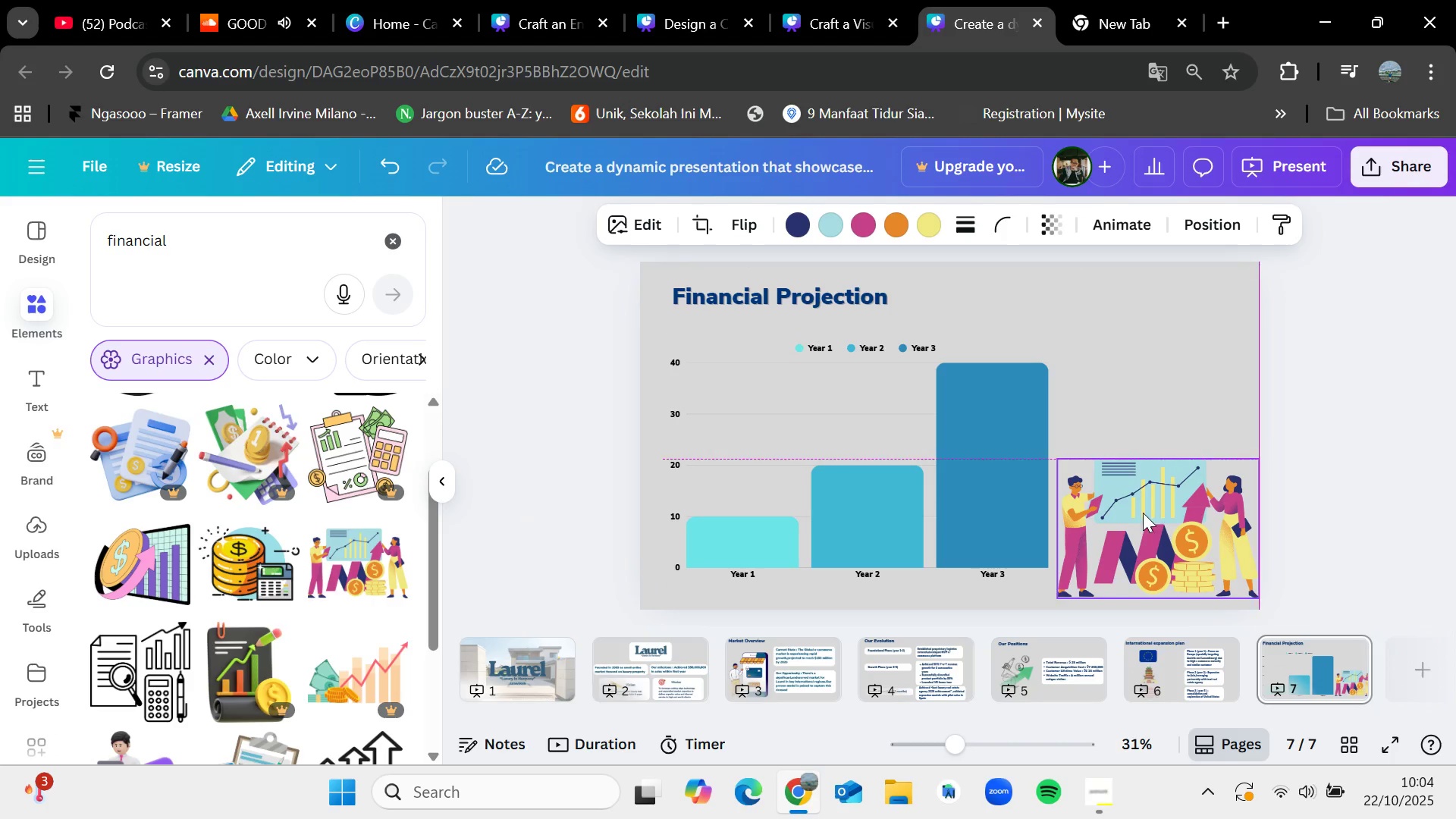 
wait(6.73)
 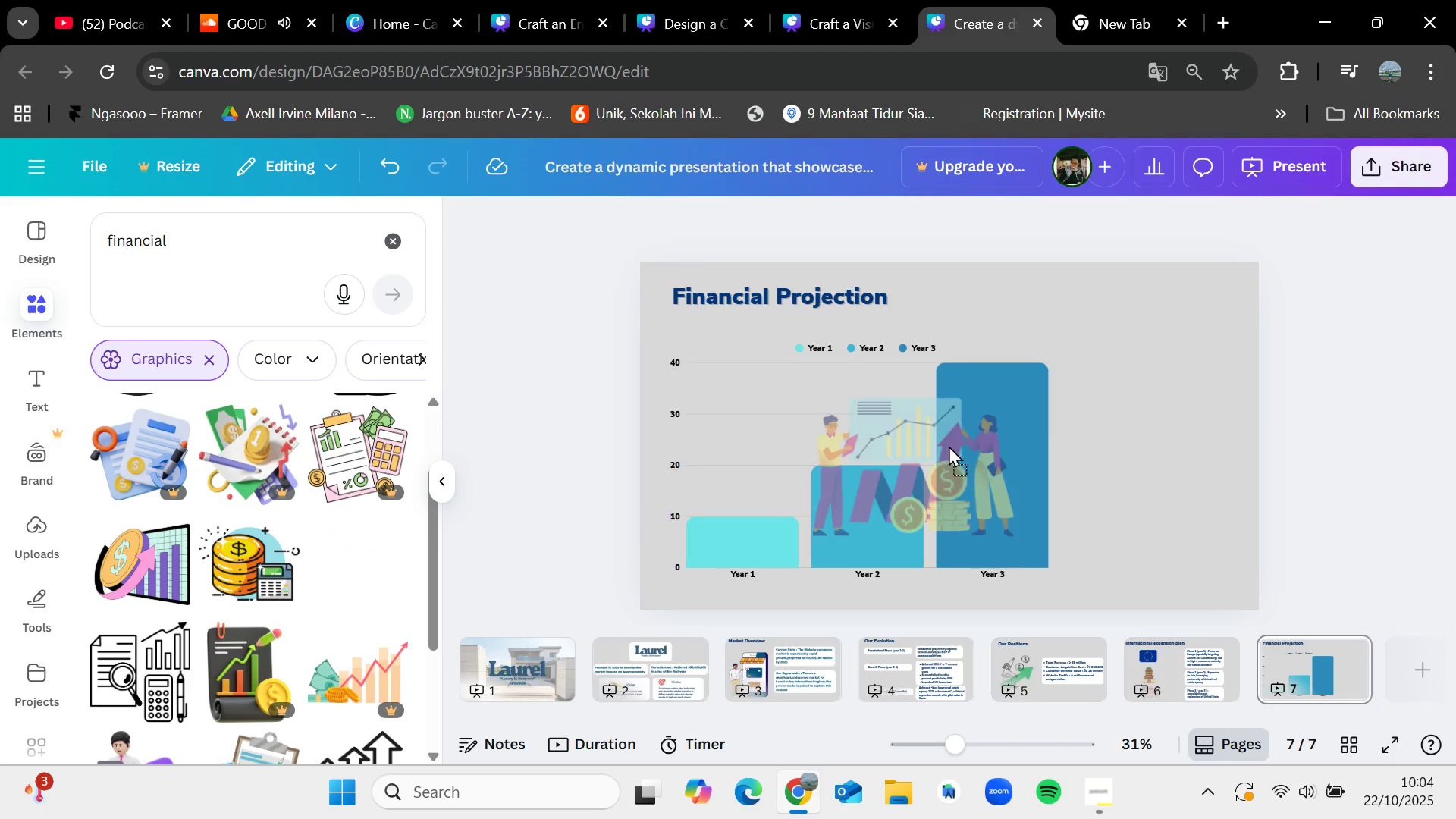 
mouse_move([1207, 525])
 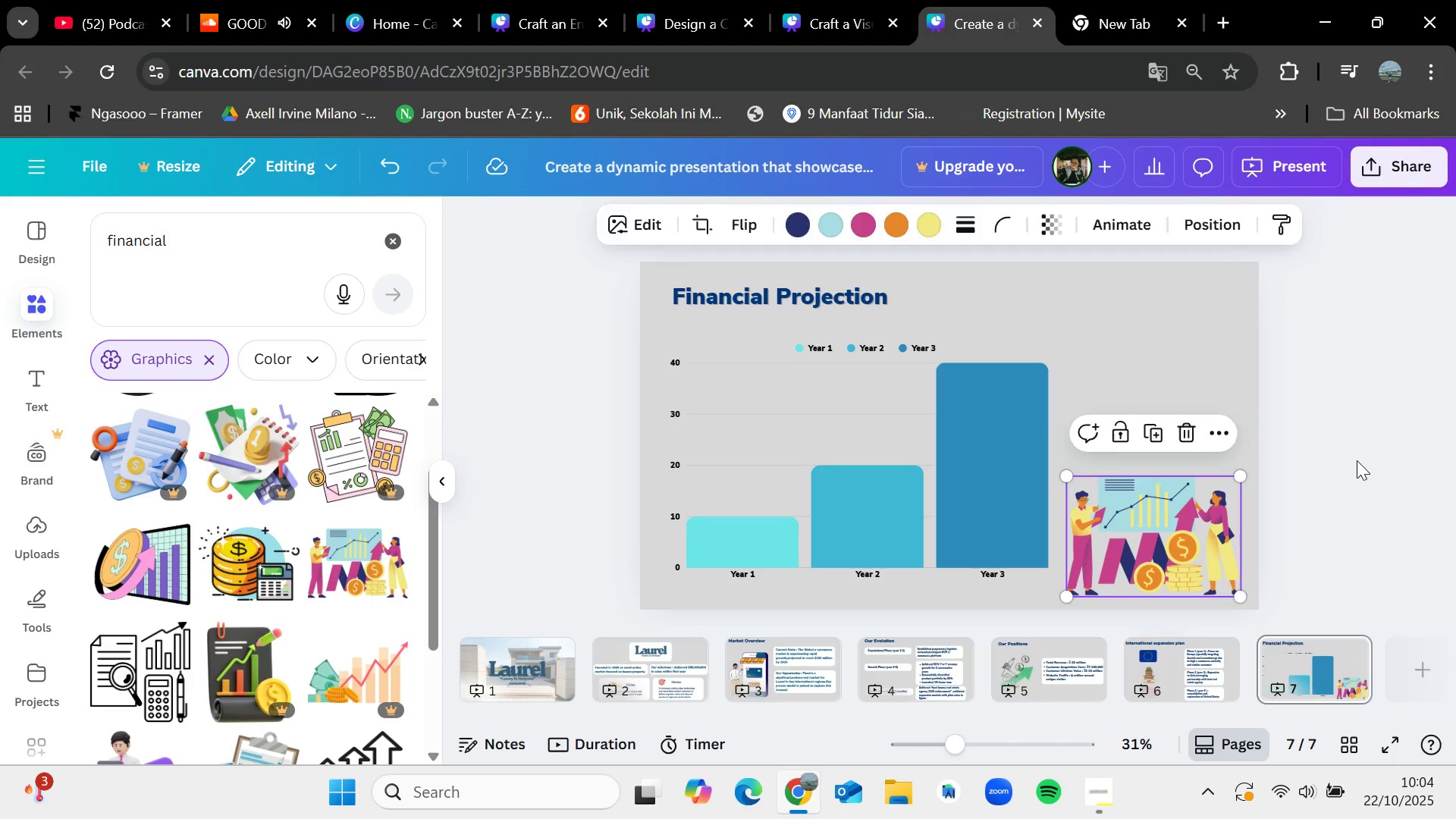 
left_click([1357, 460])
 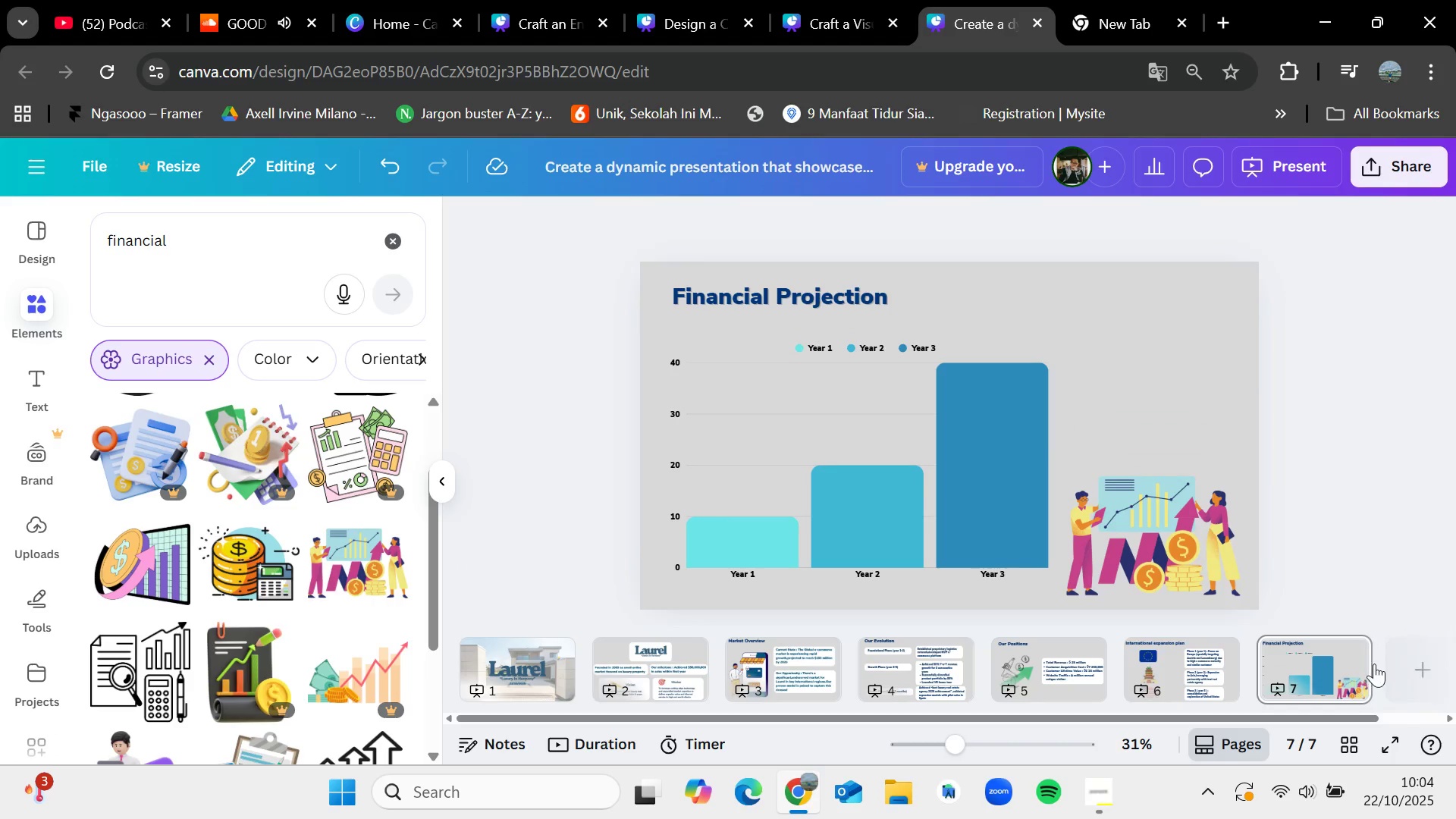 
left_click([1399, 653])
 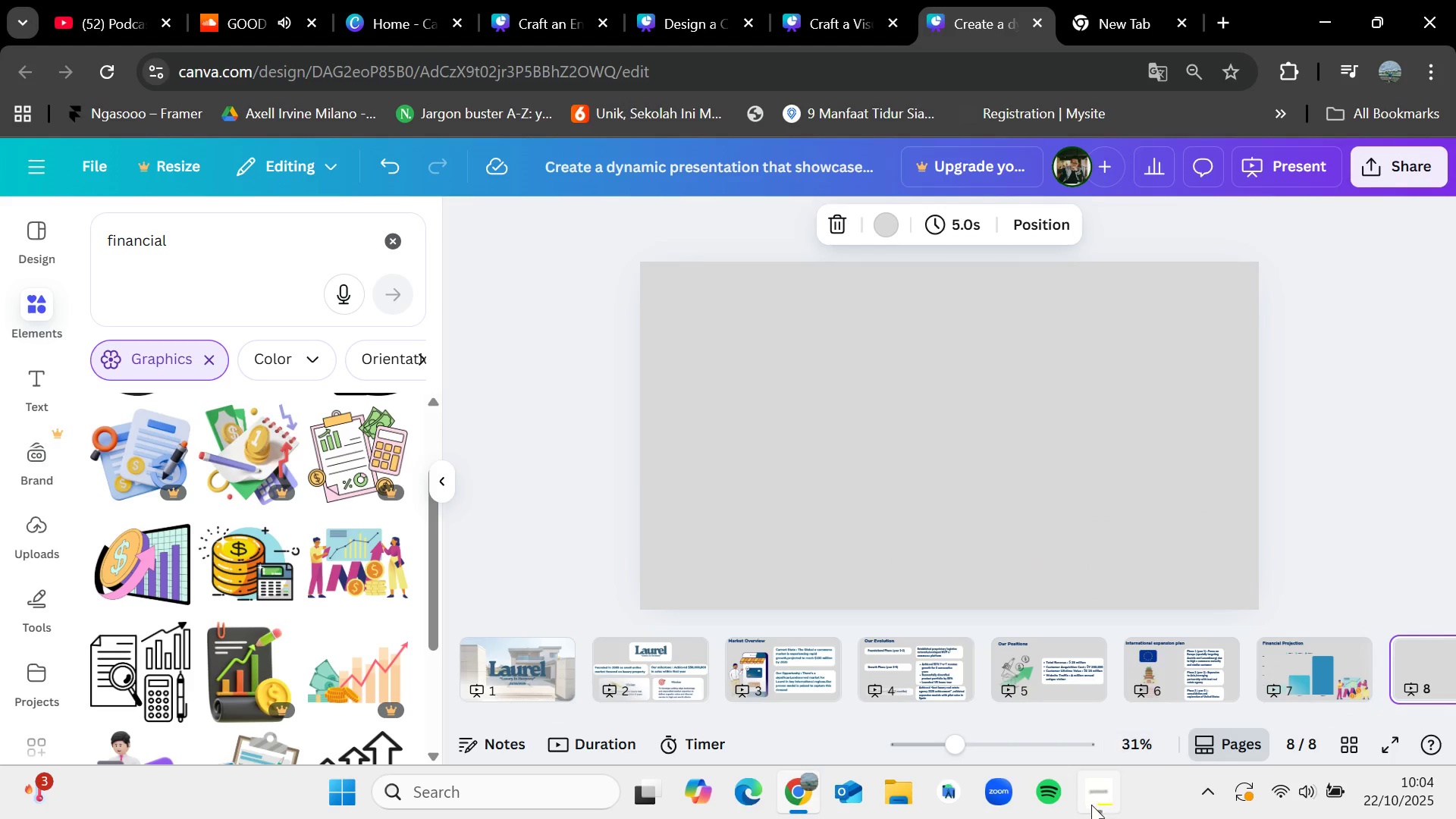 
left_click([1096, 794])